 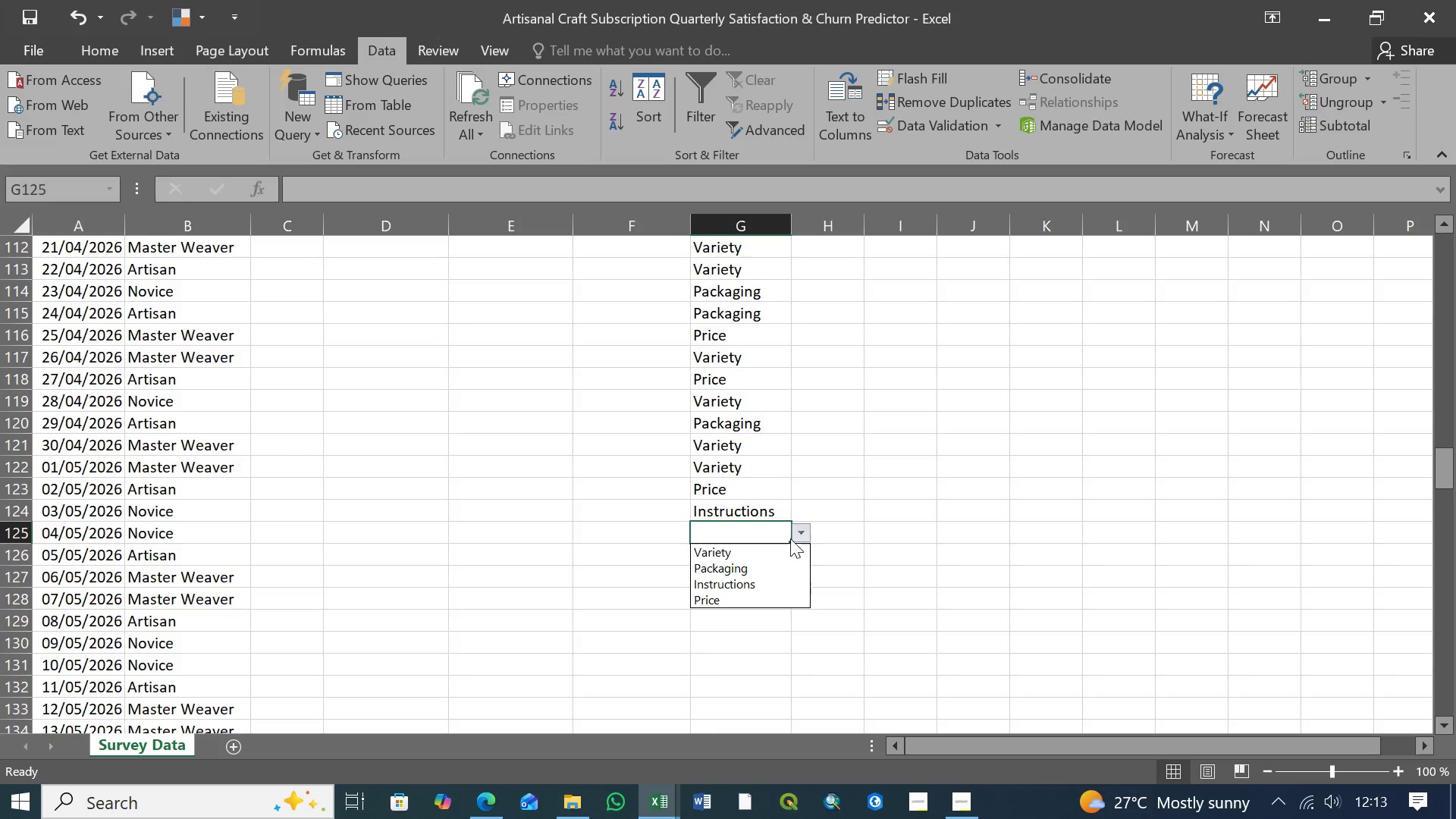 
left_click([741, 572])
 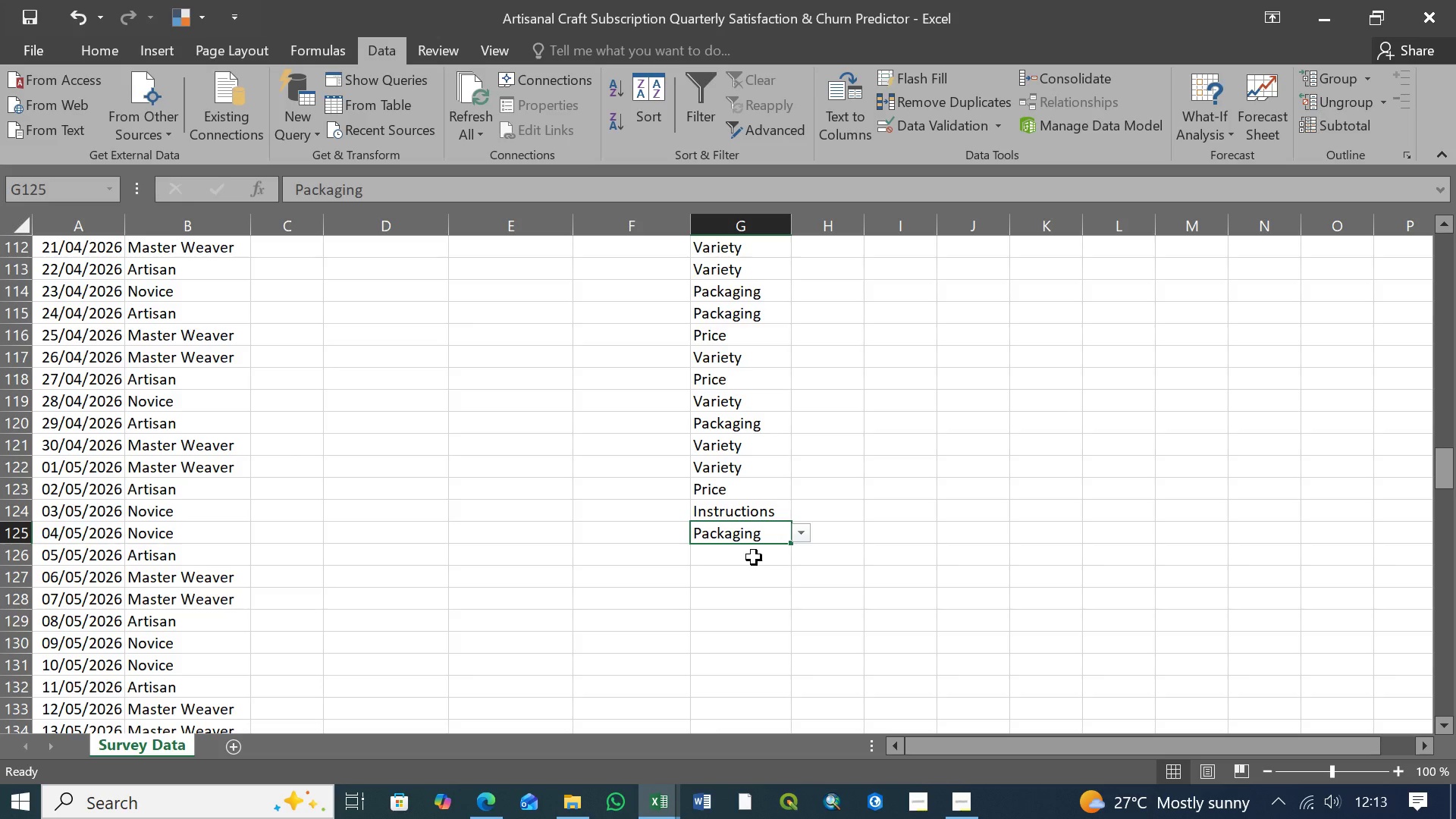 
left_click([754, 557])
 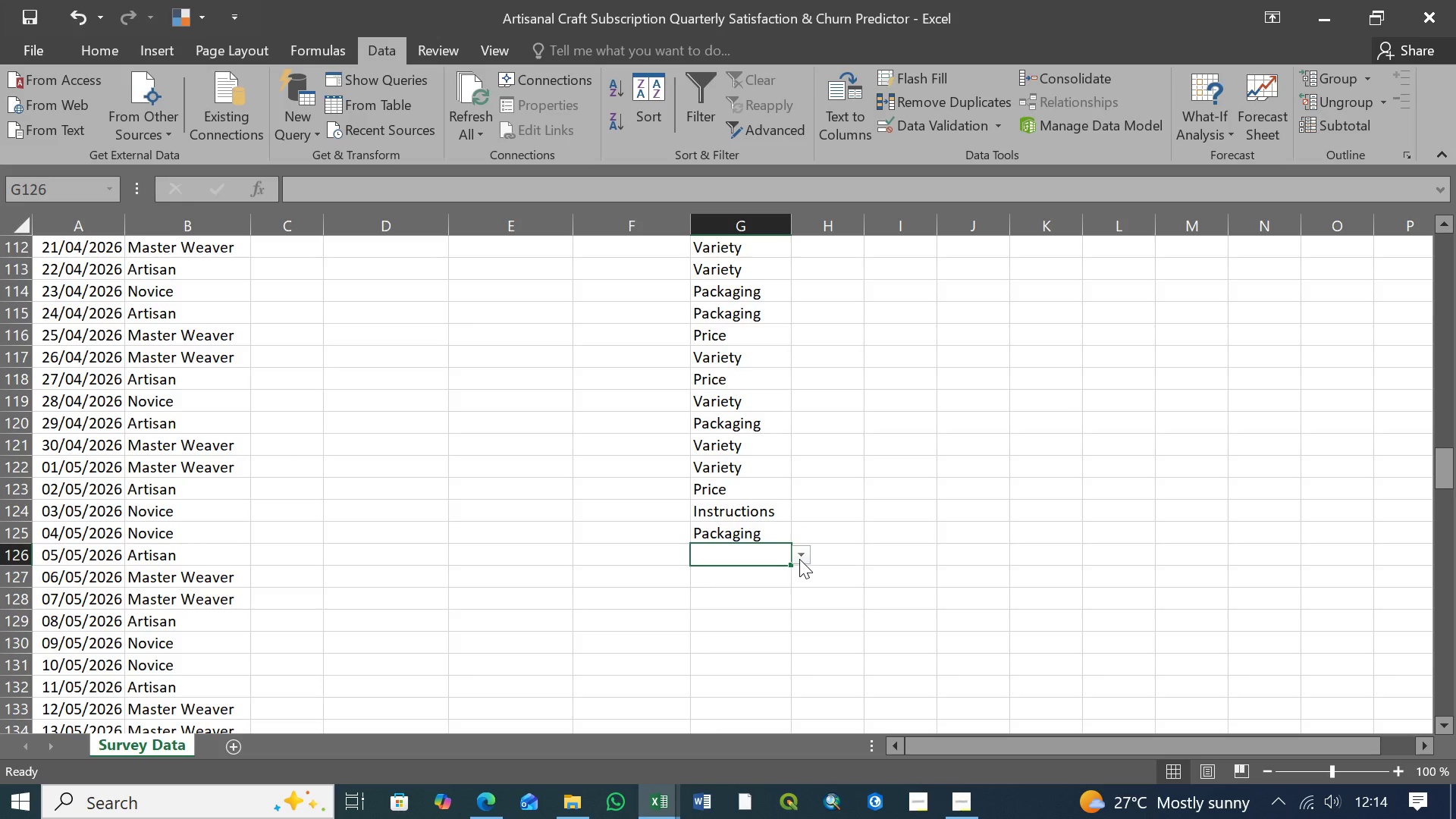 
left_click([802, 559])
 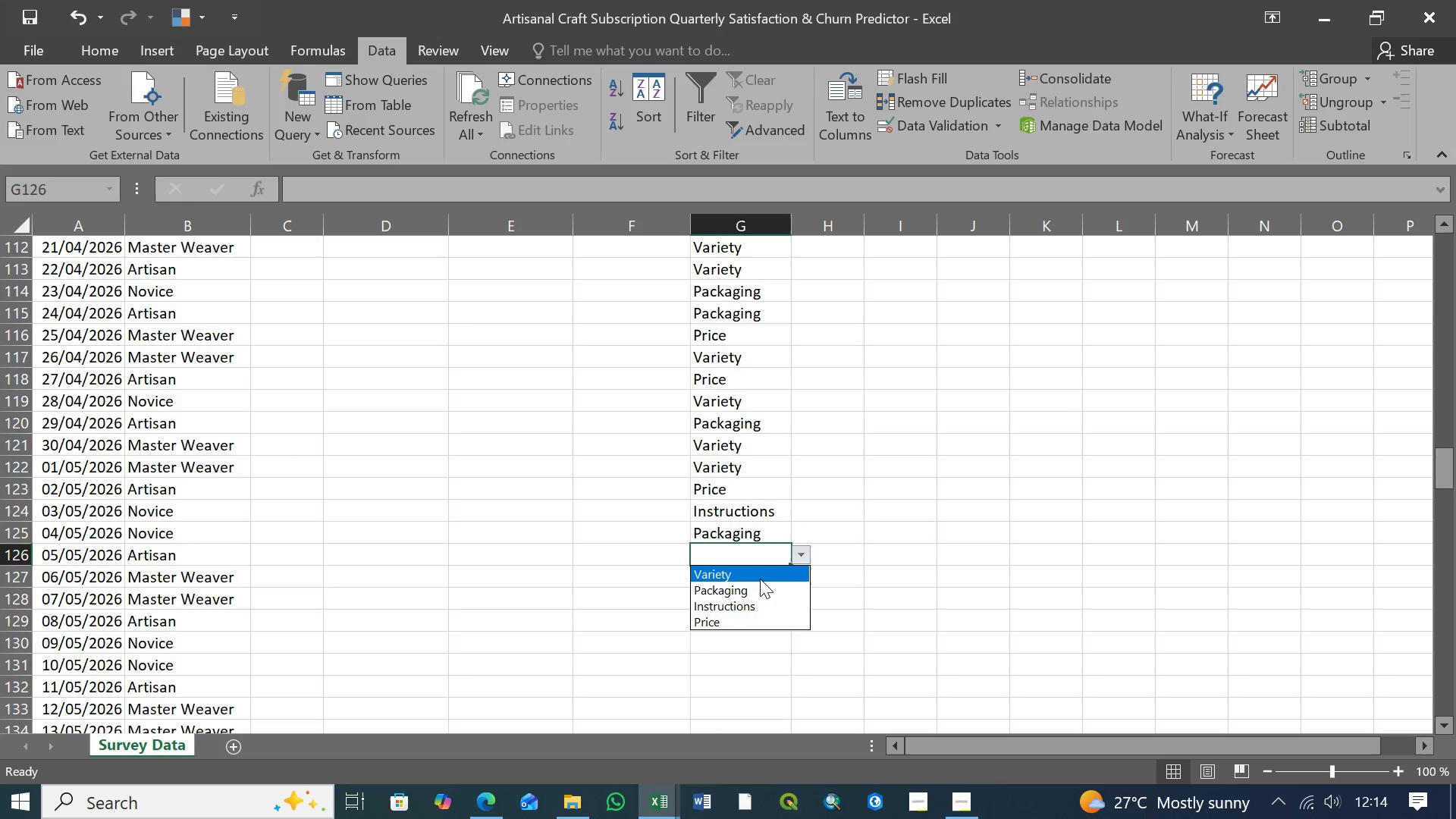 
left_click([755, 579])
 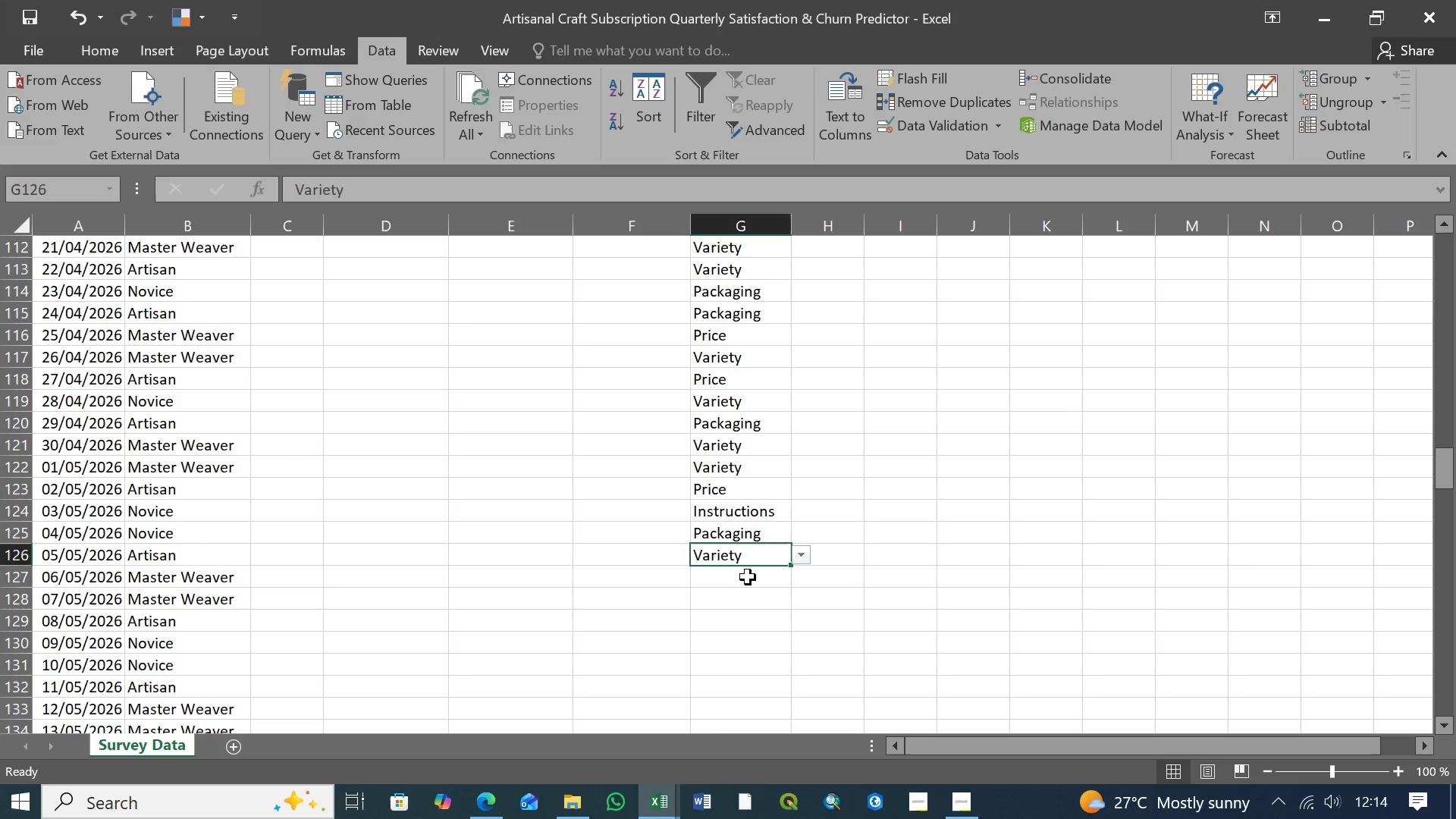 
left_click([749, 578])
 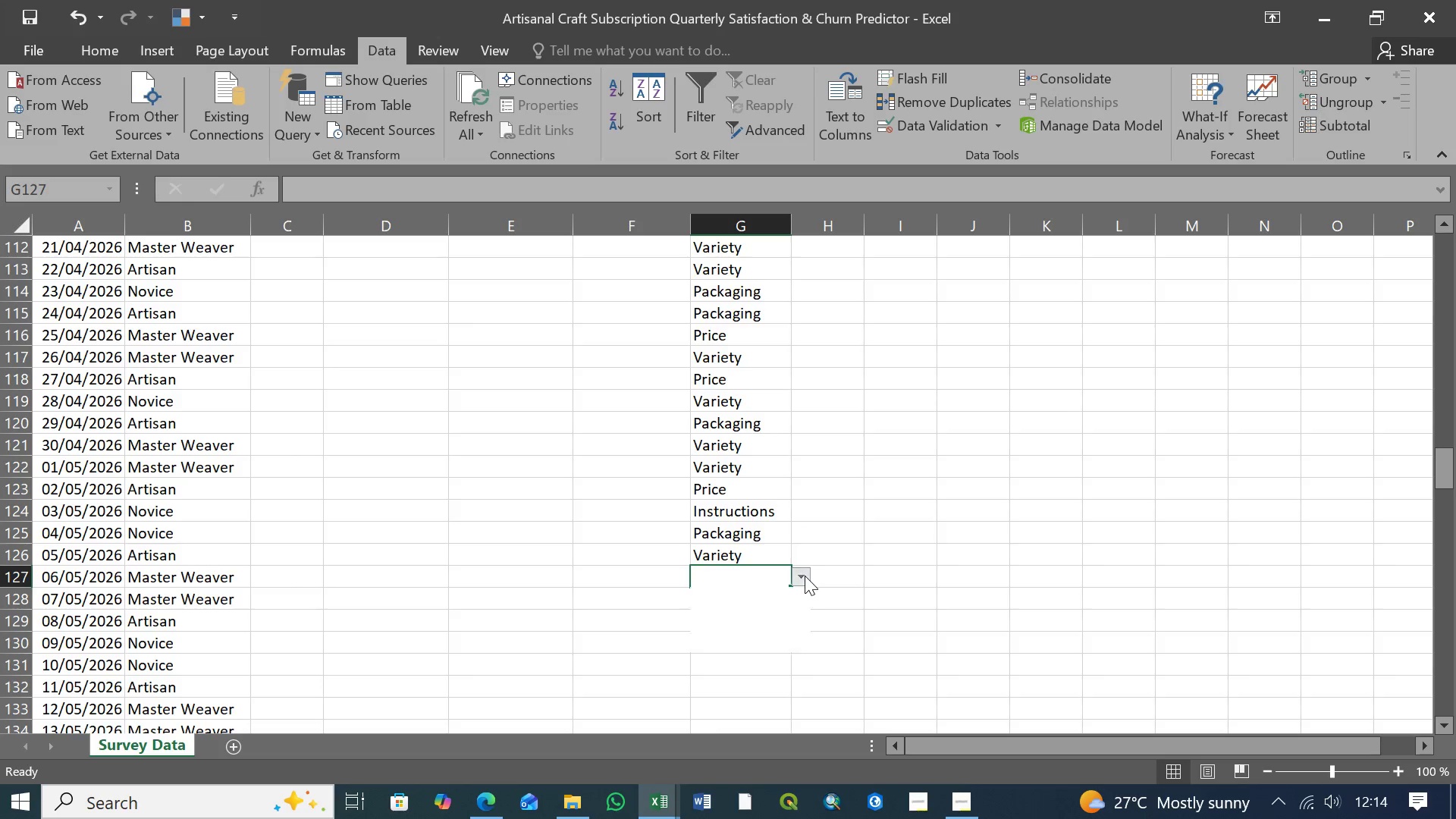 
left_click([805, 576])
 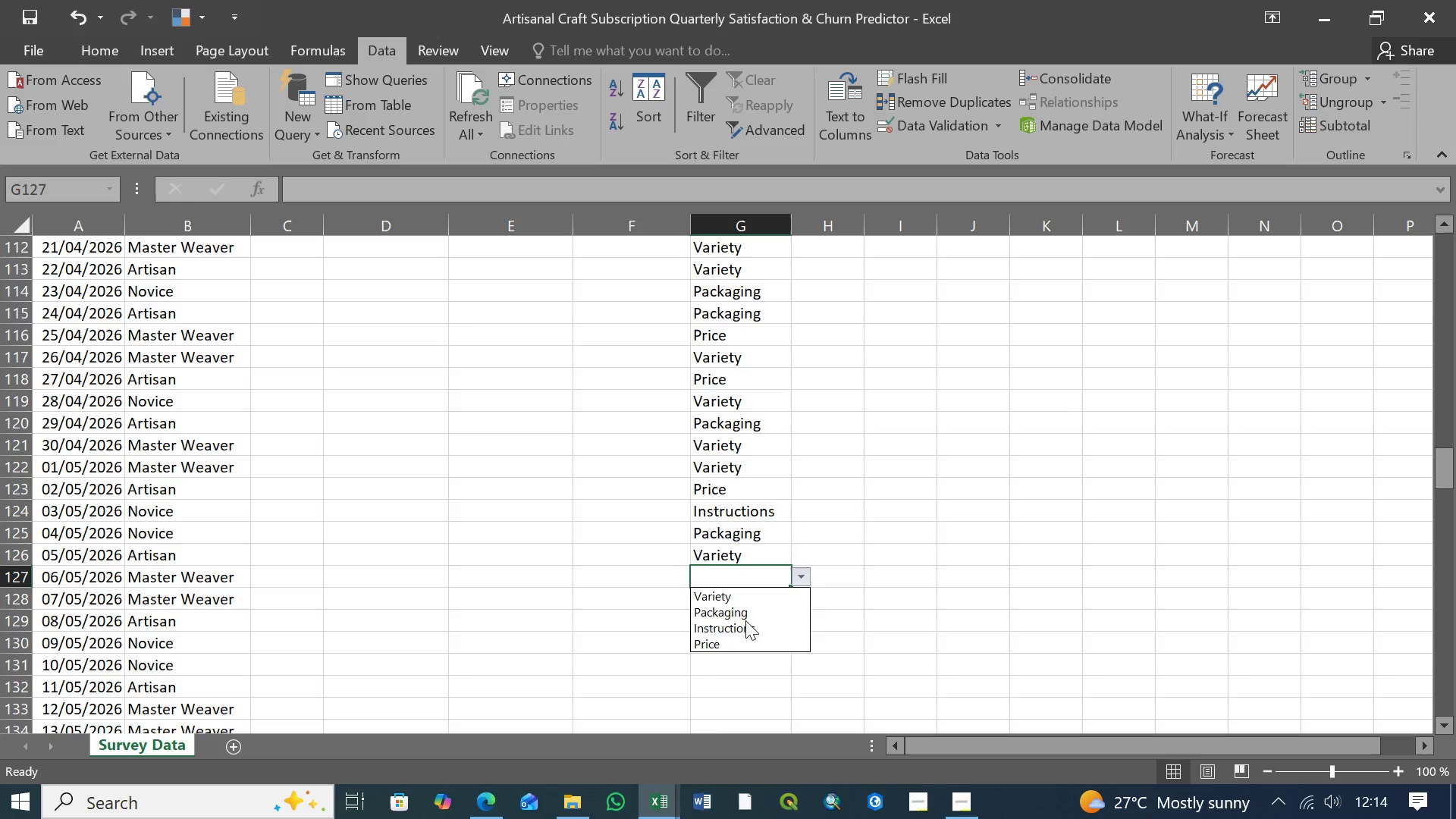 
left_click([745, 620])
 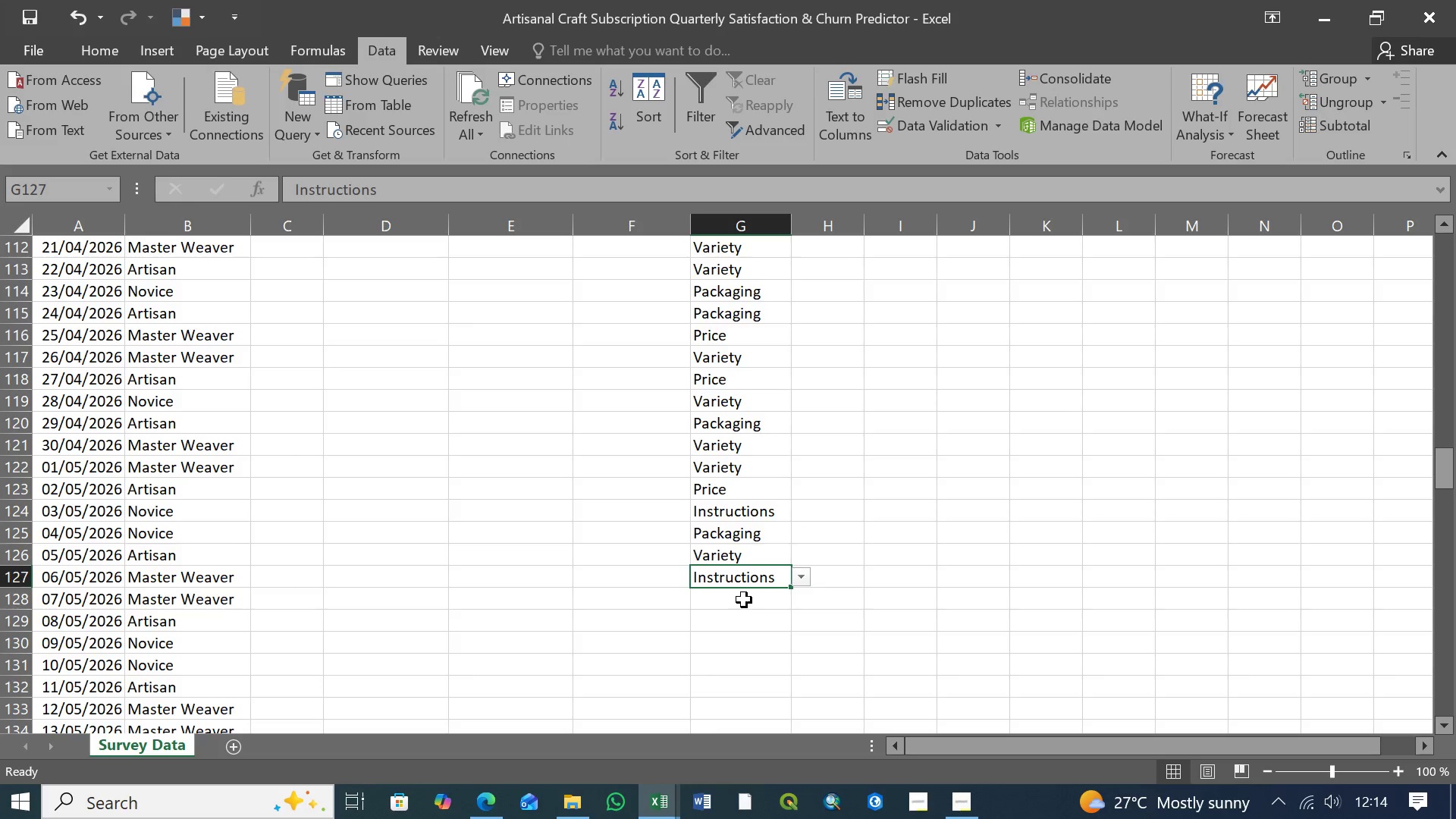 
left_click([744, 600])
 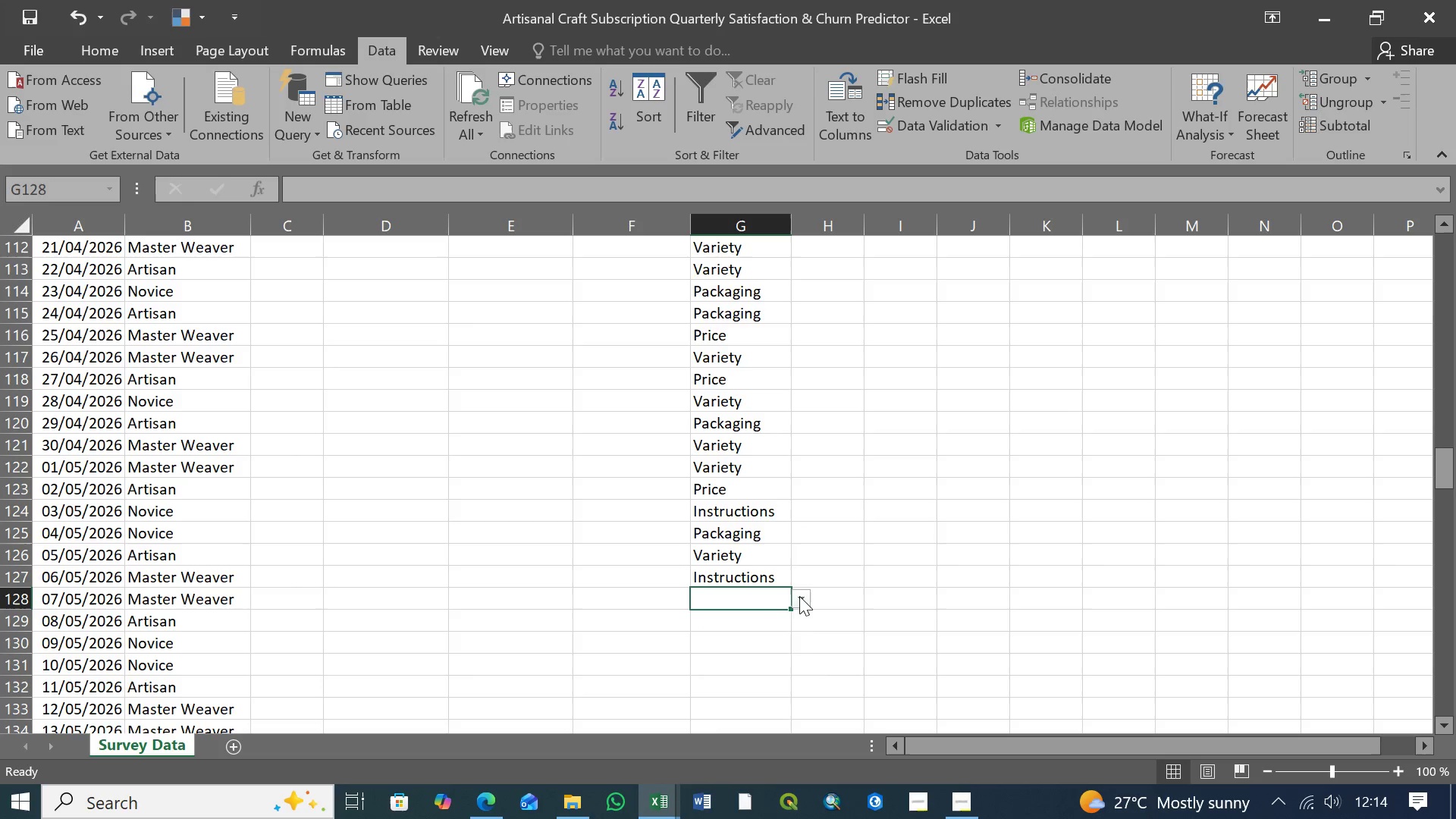 
left_click([799, 596])
 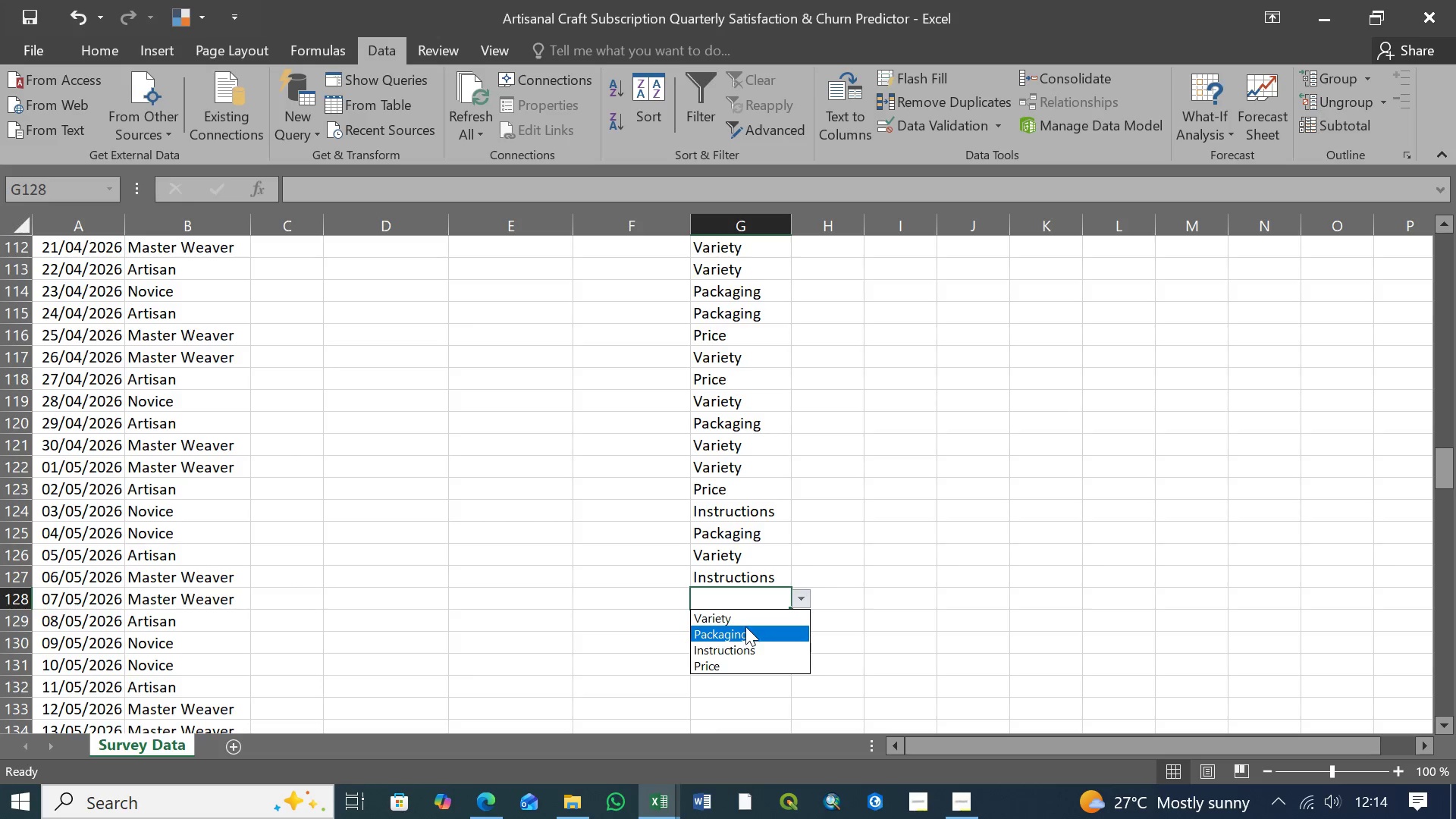 
left_click([745, 626])
 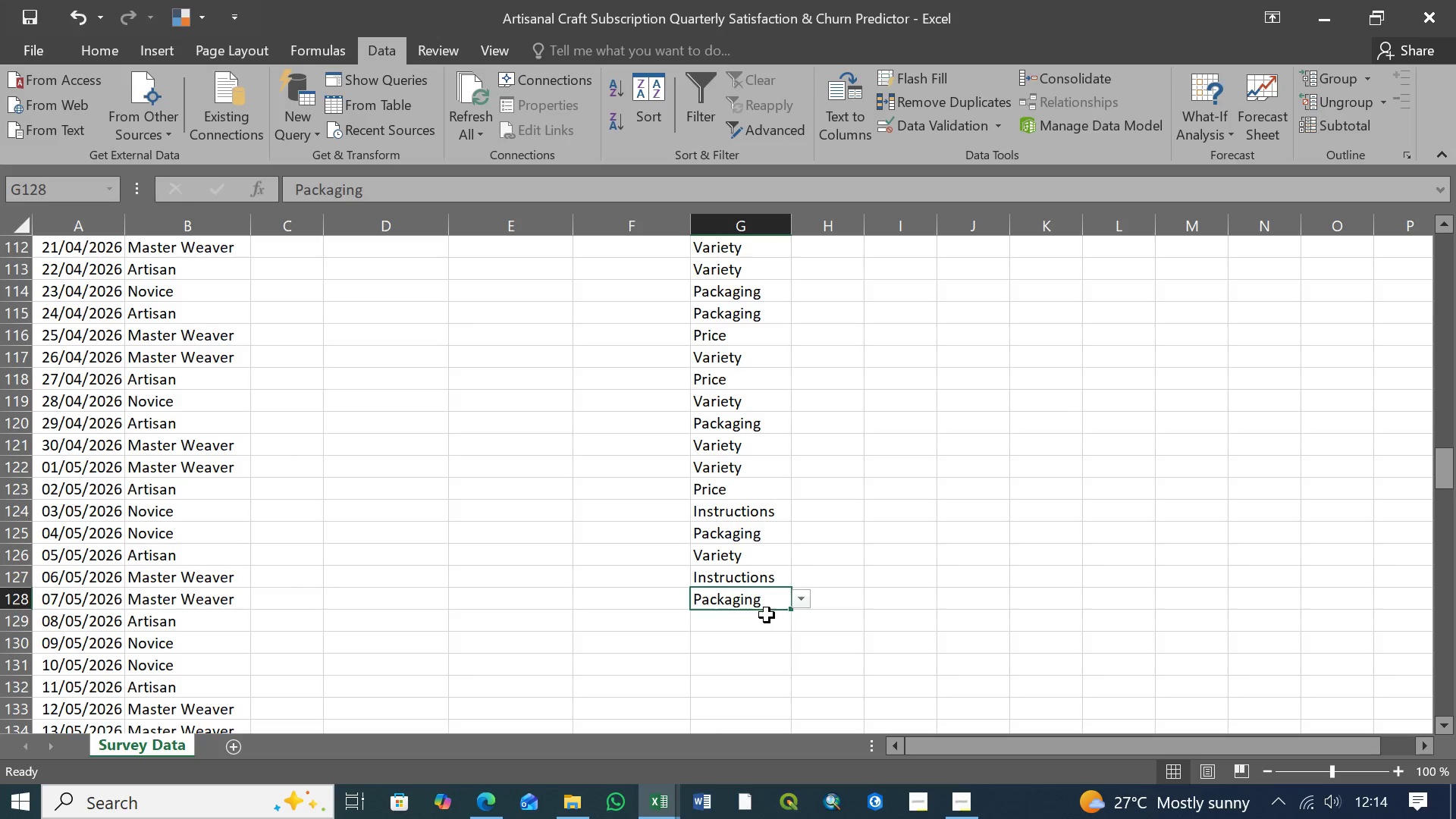 
left_click([767, 615])
 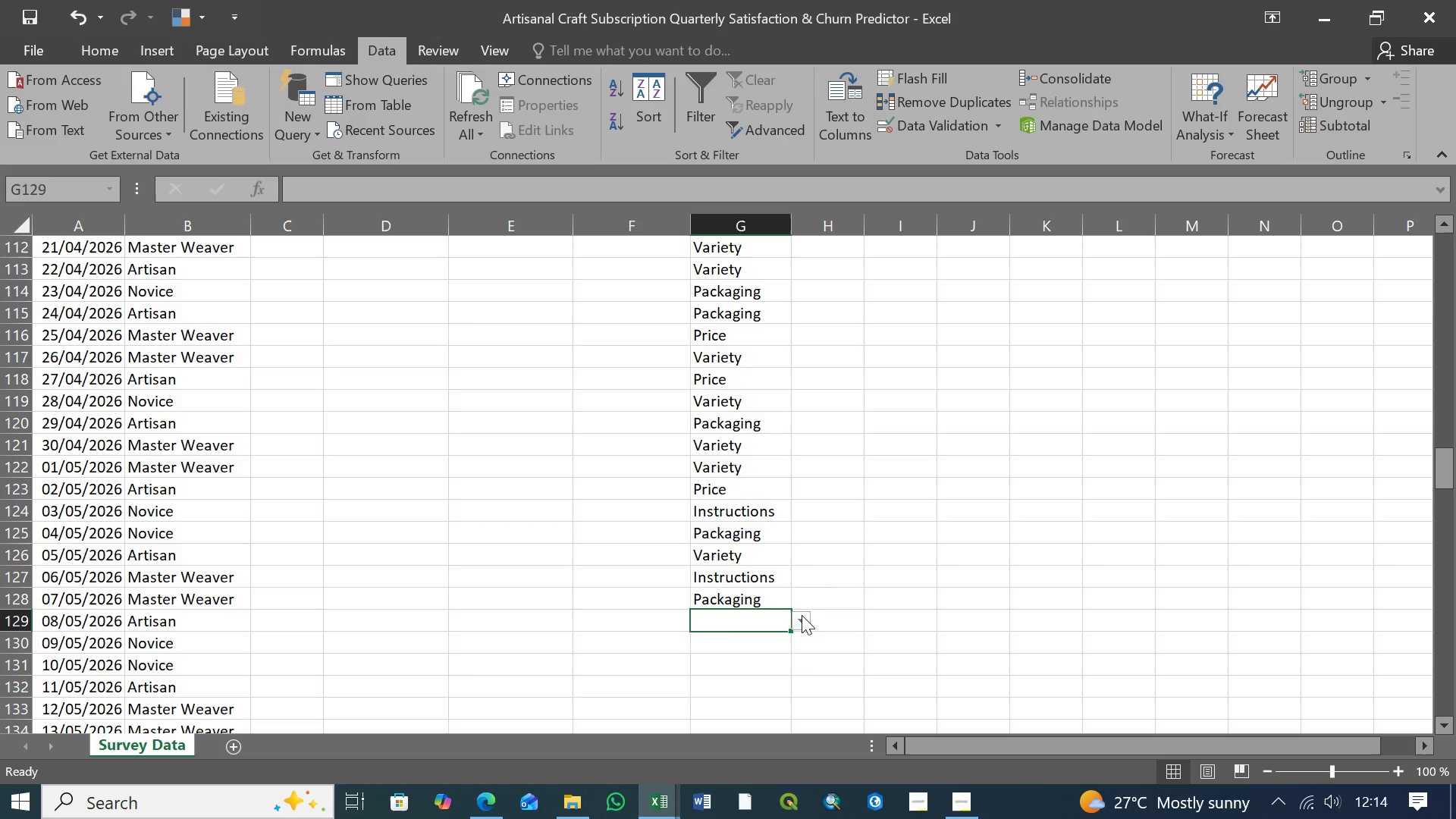 
left_click([802, 615])
 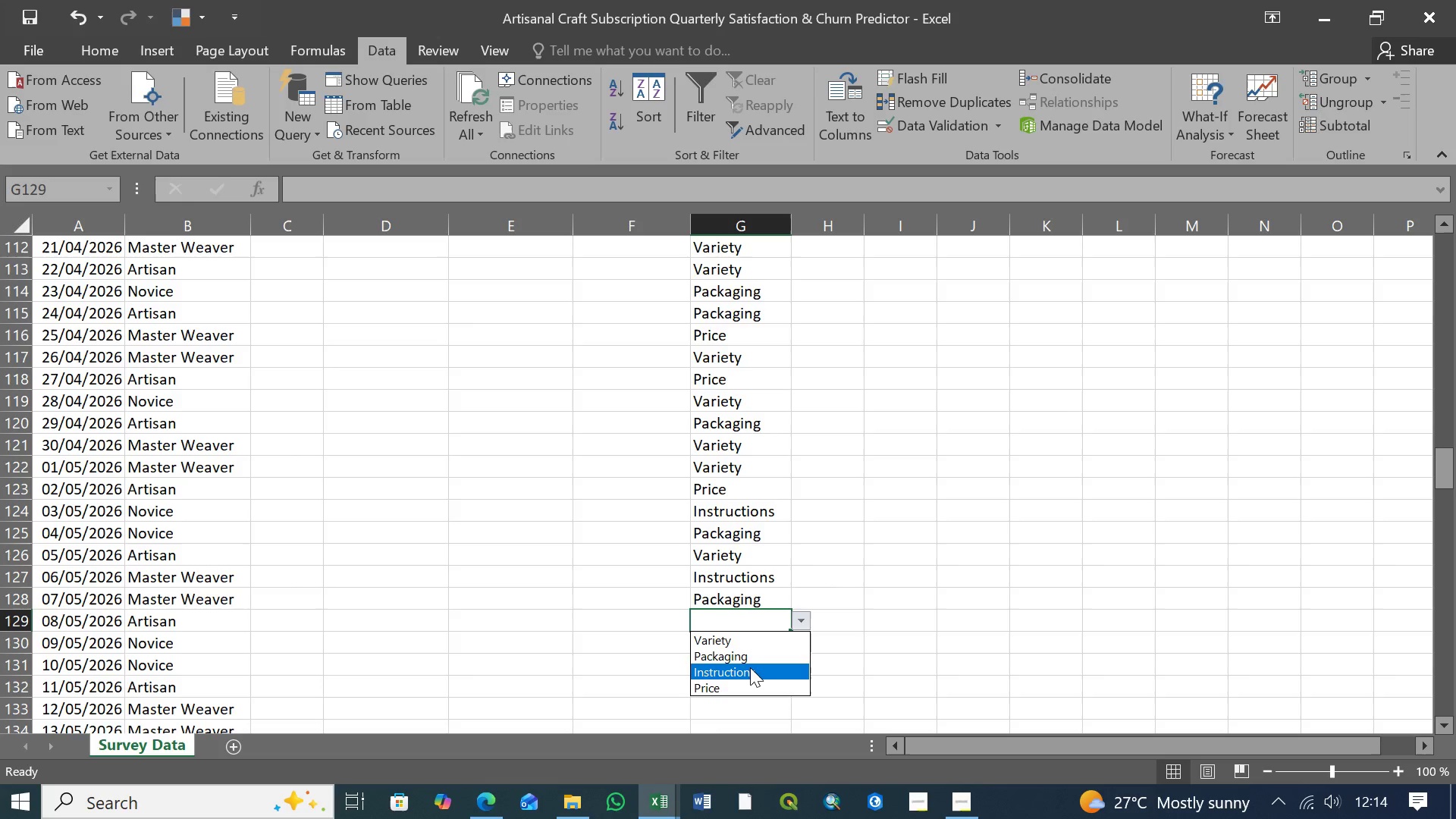 
left_click([747, 639])
 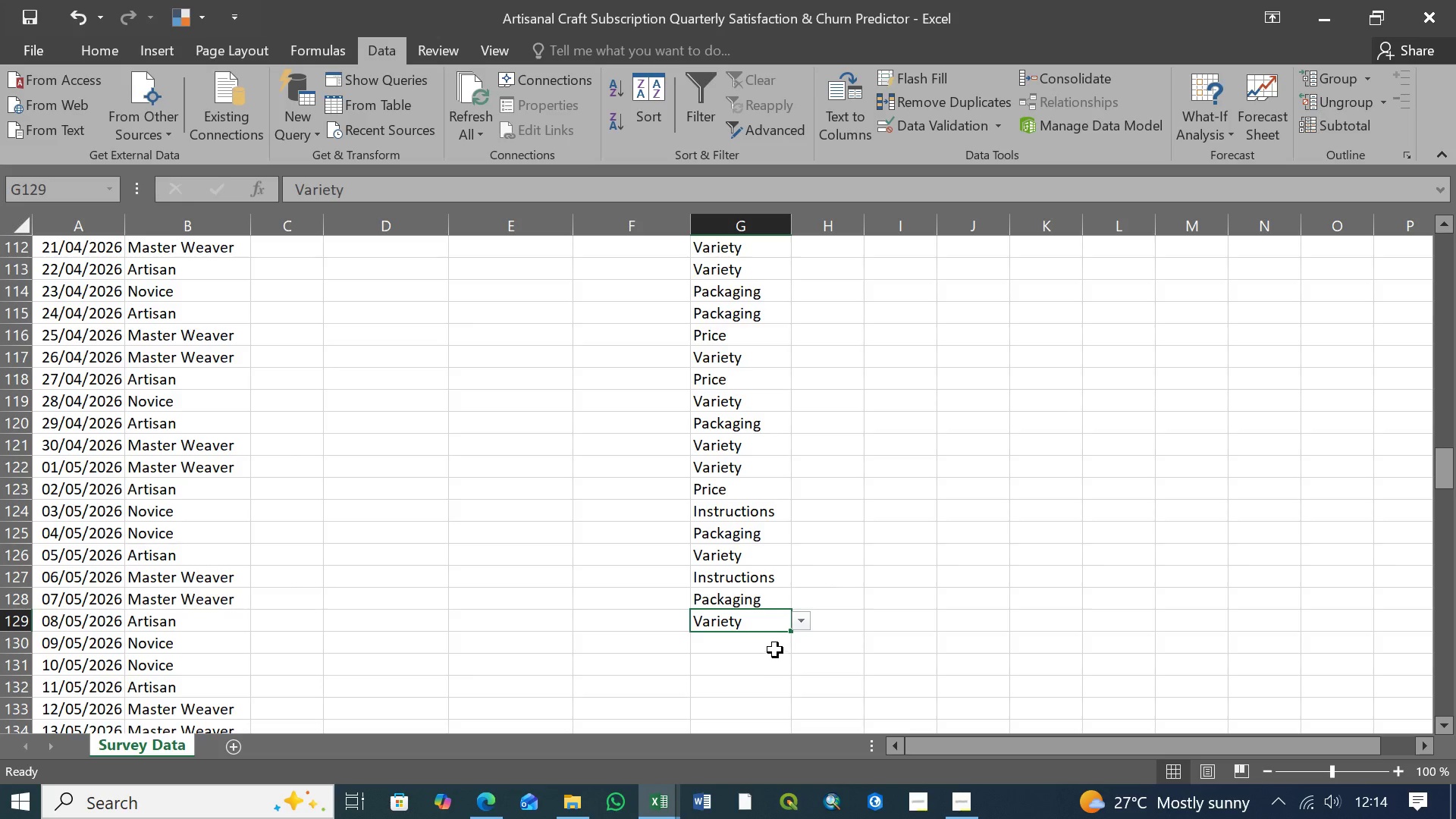 
left_click([774, 650])
 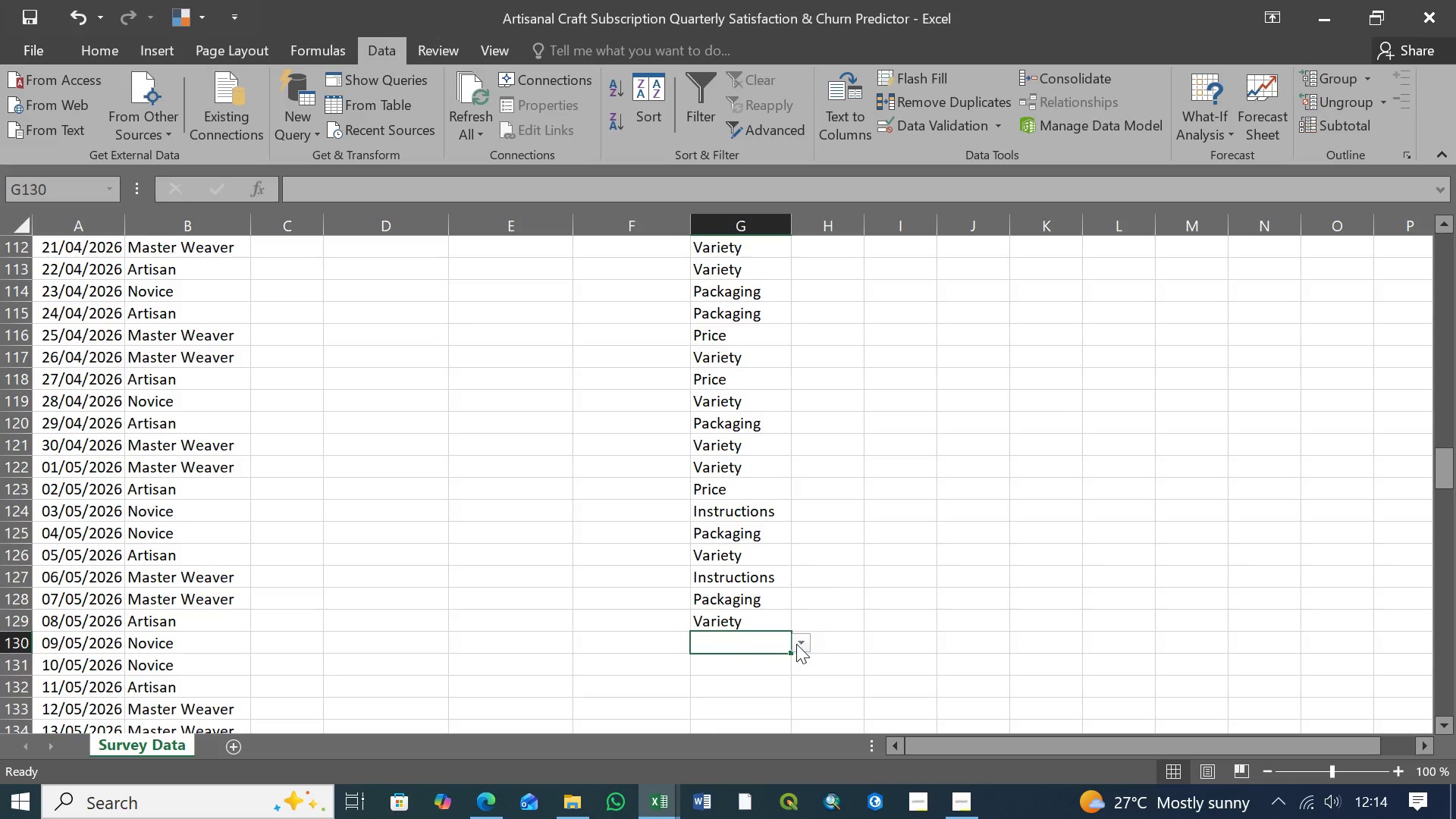 
left_click([796, 644])
 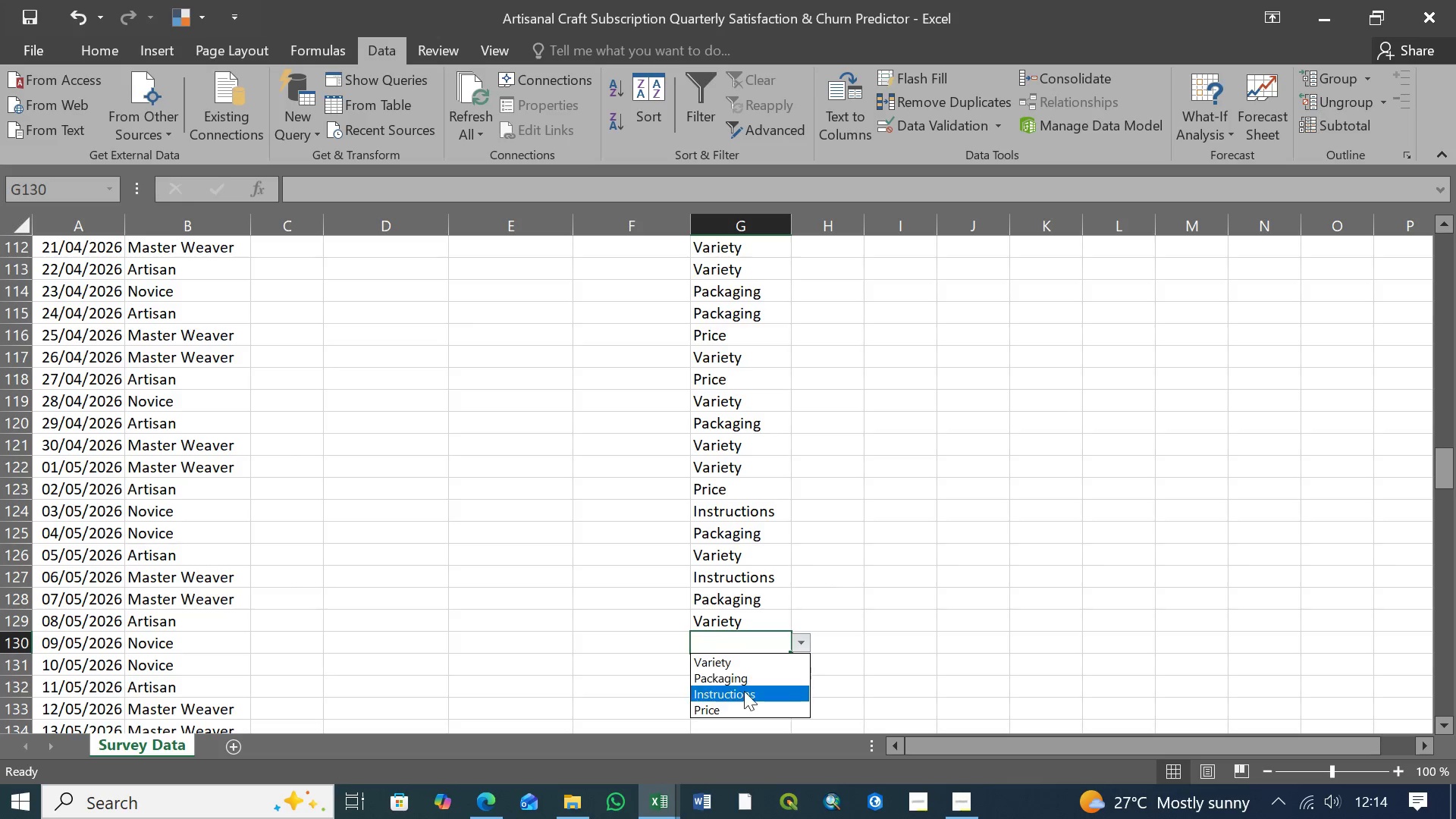 
left_click([739, 696])
 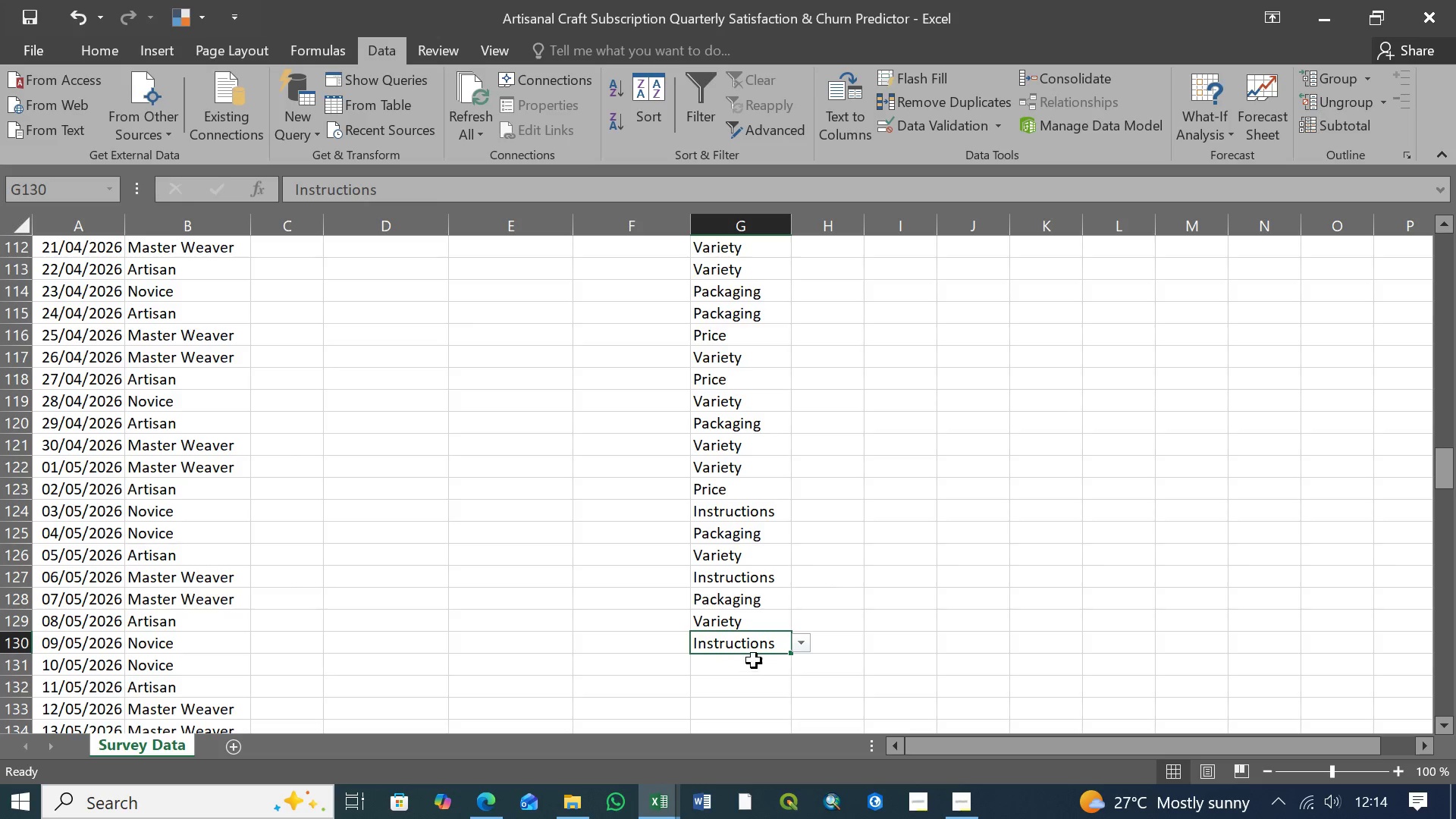 
left_click([754, 661])
 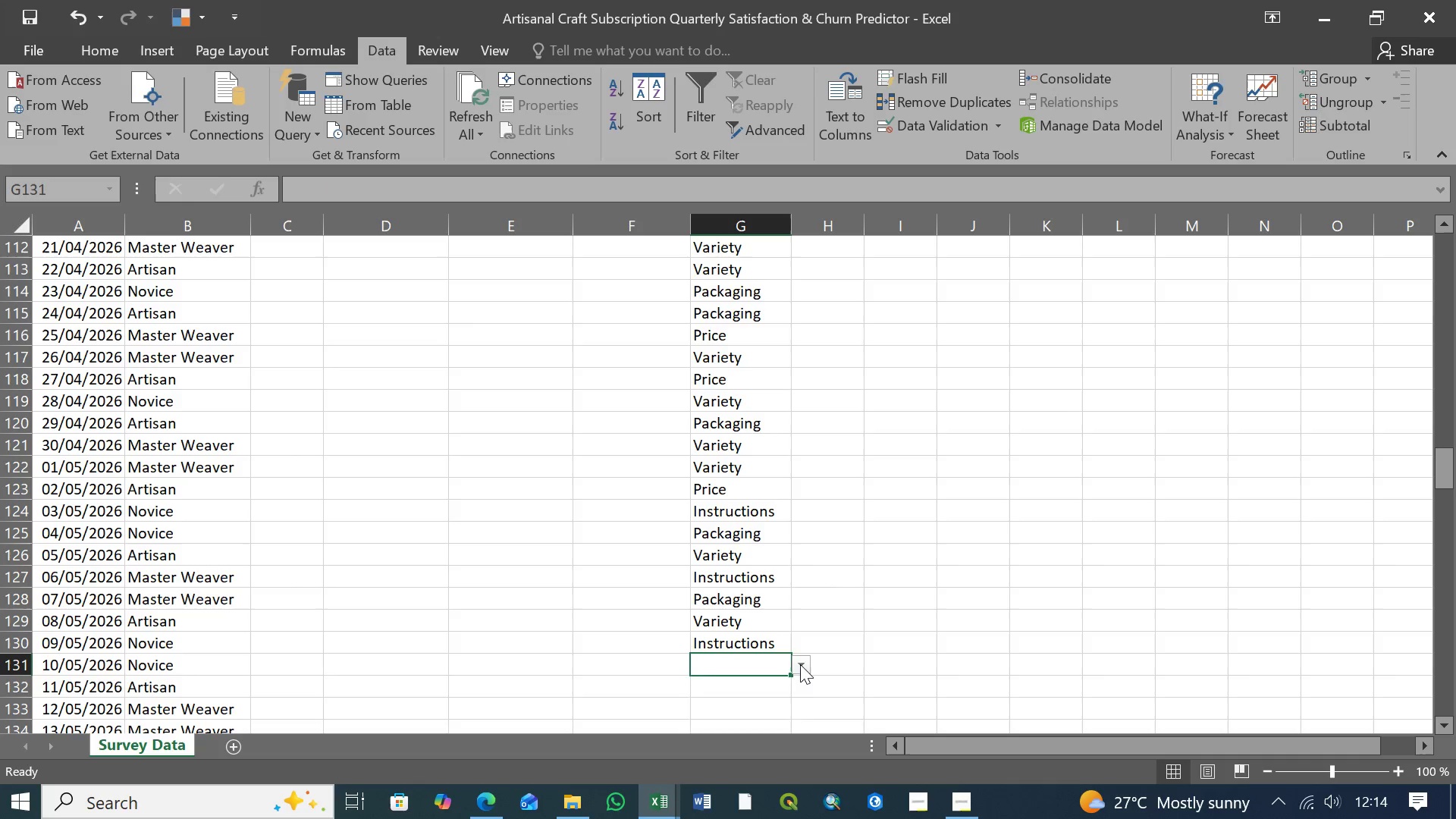 
left_click([800, 664])
 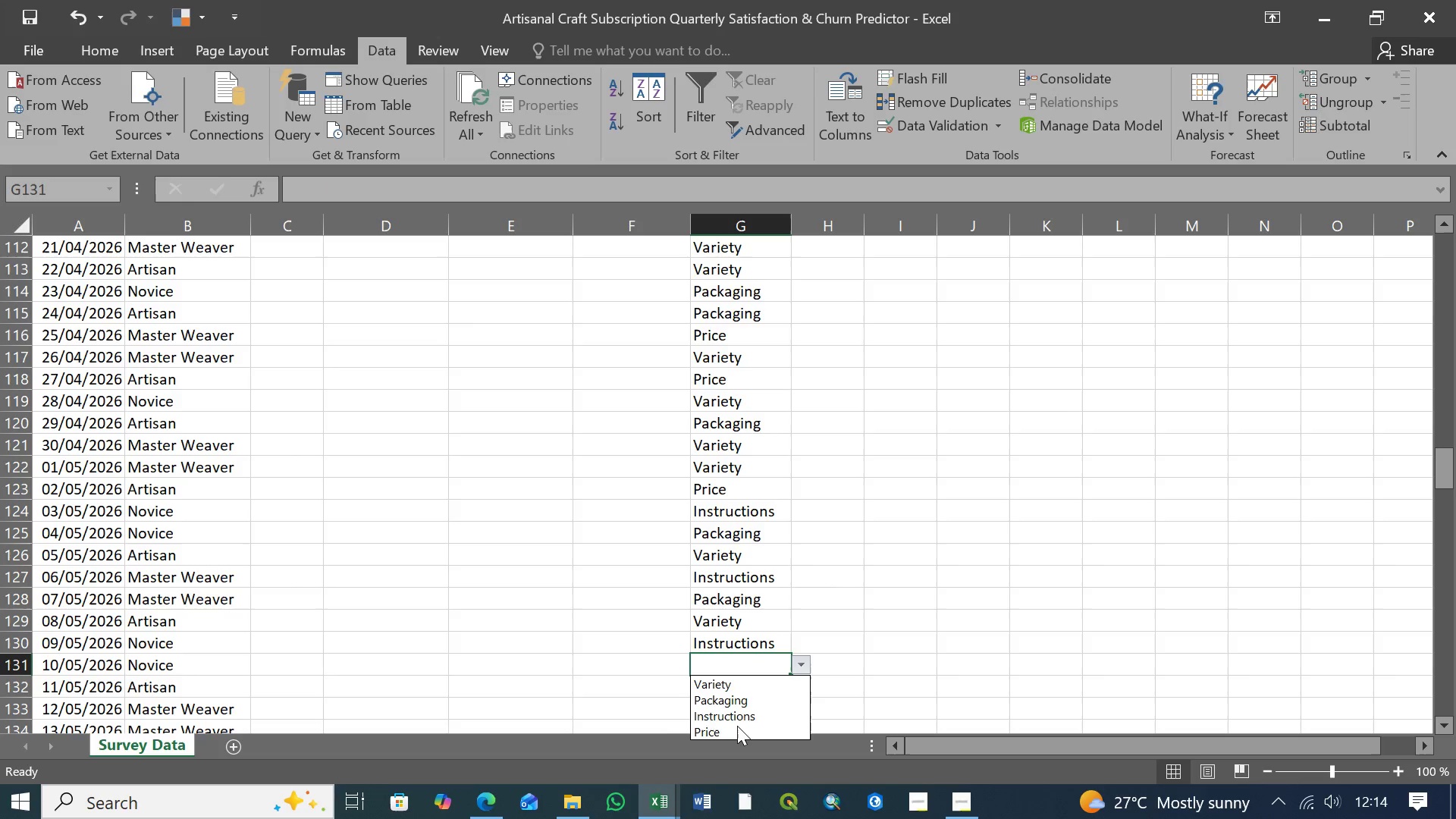 
left_click([736, 727])
 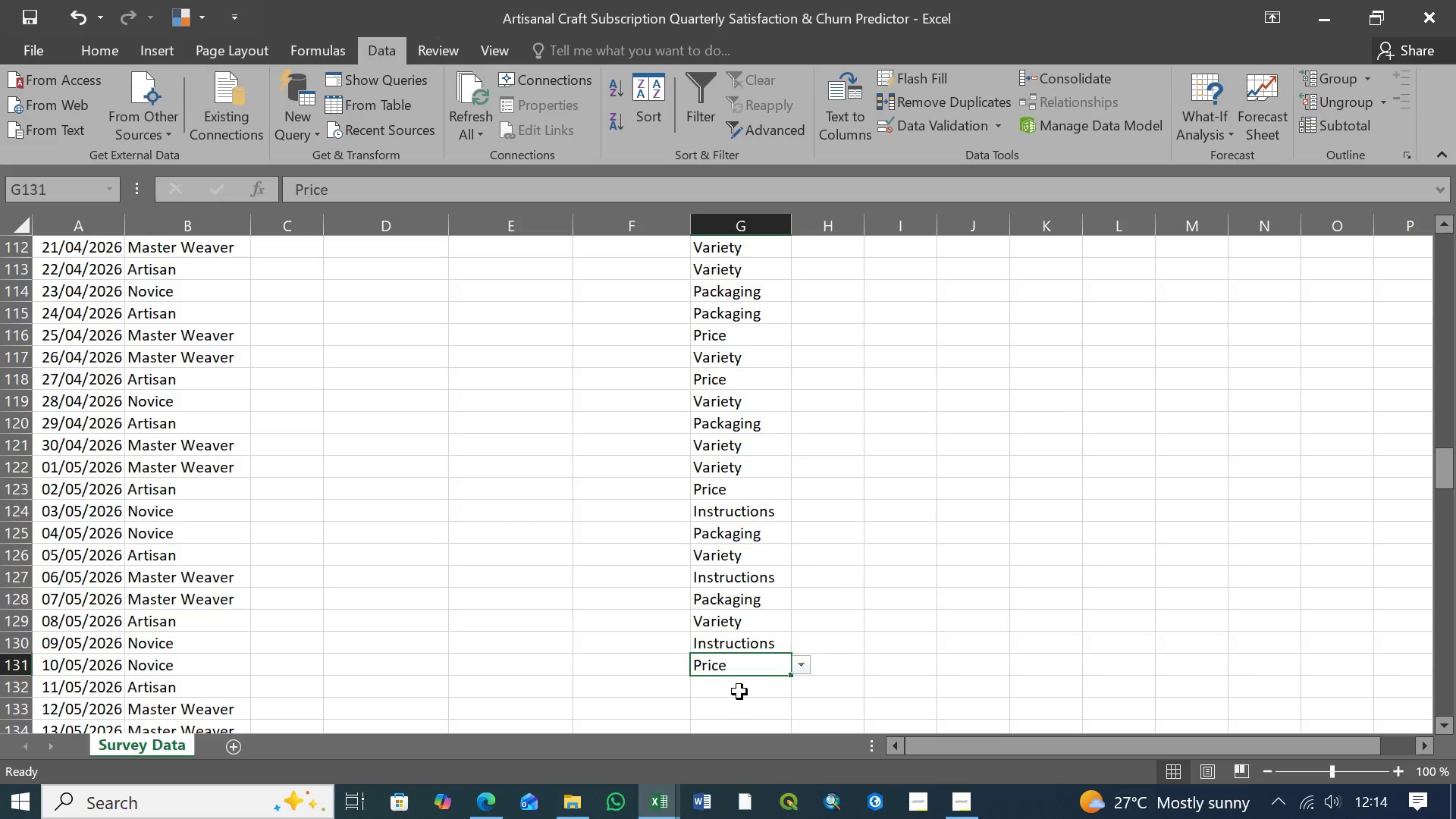 
left_click([739, 692])
 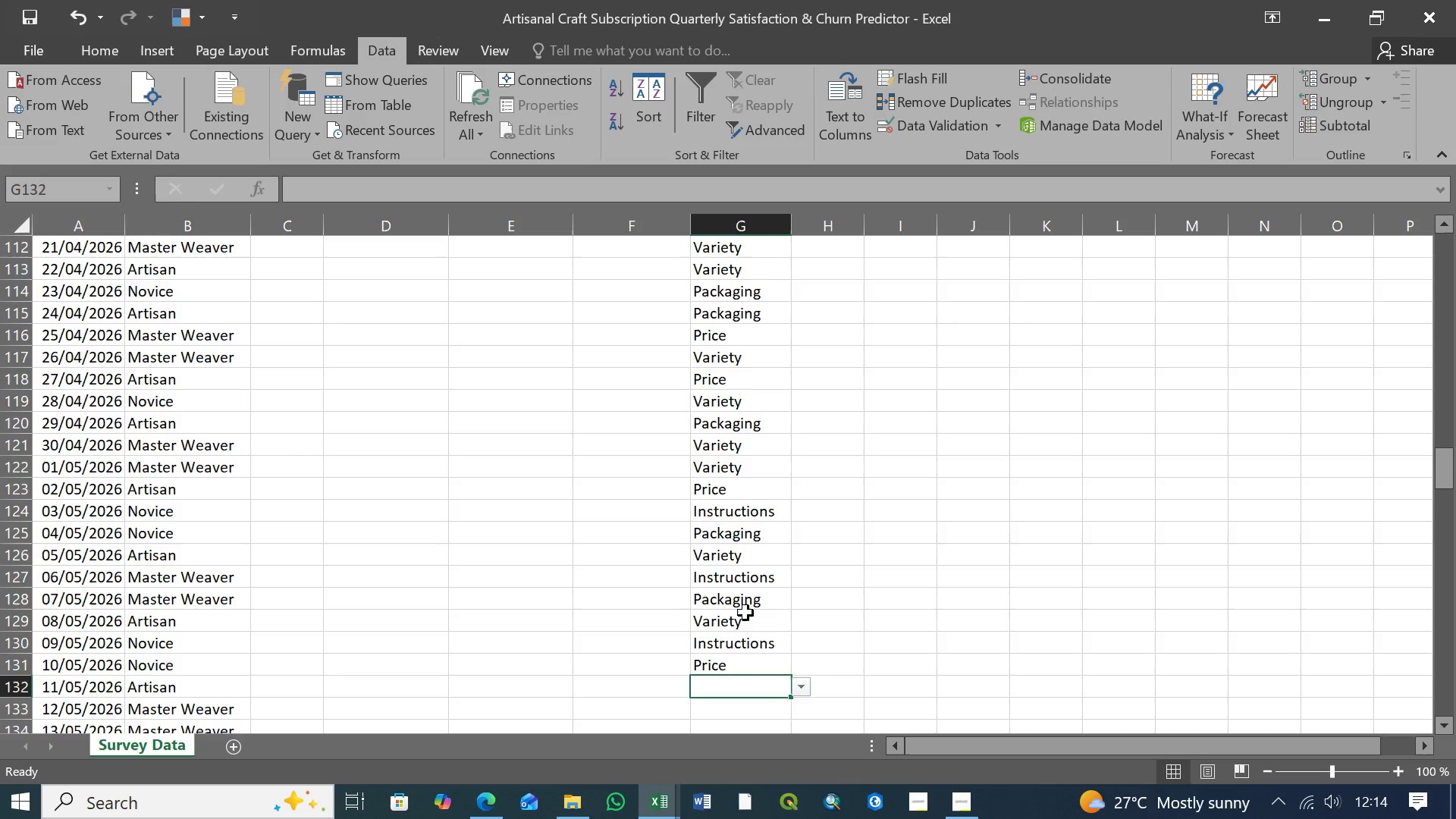 
scroll: coordinate [745, 603], scroll_direction: down, amount: 2.0
 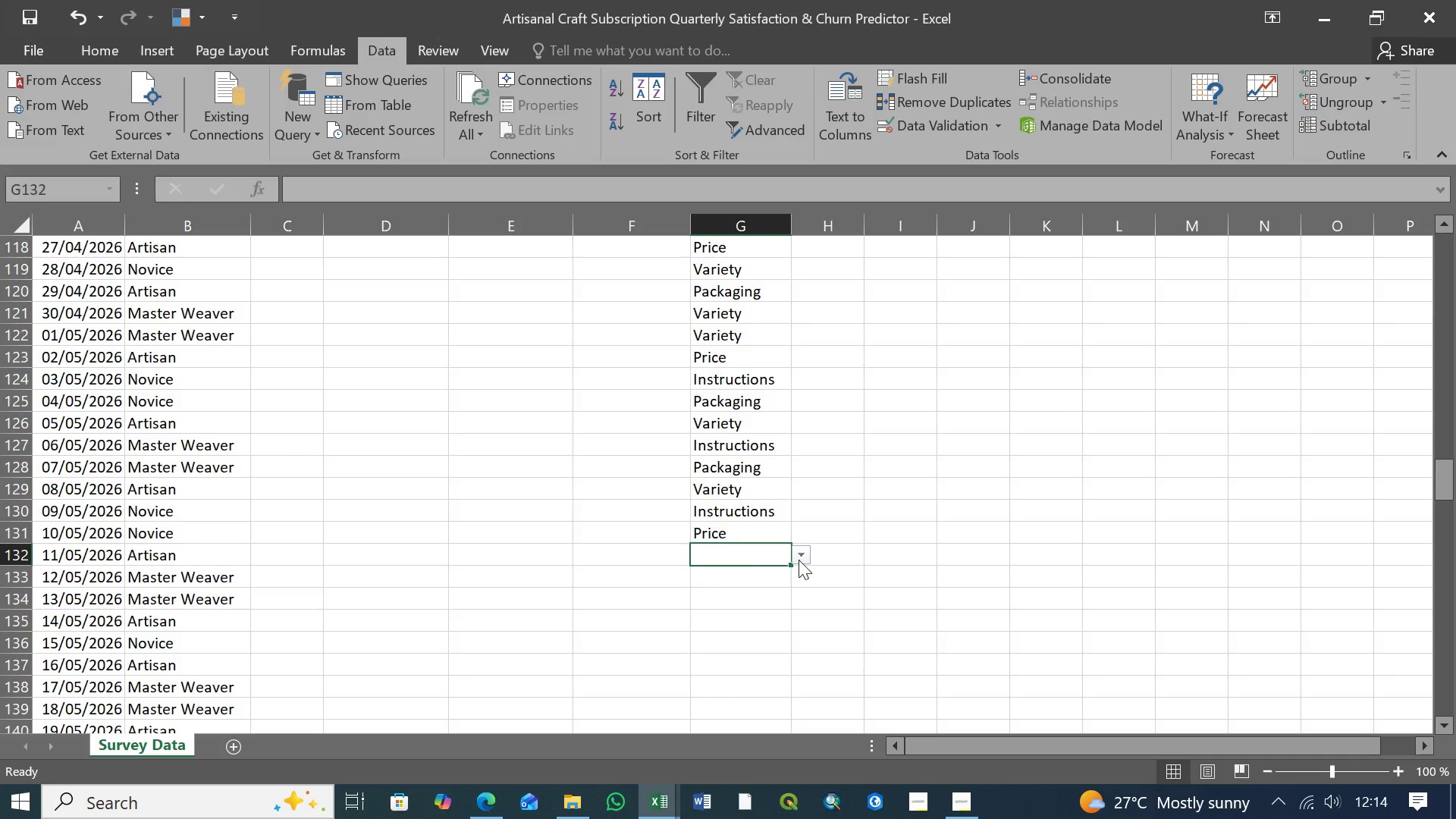 
left_click([805, 557])
 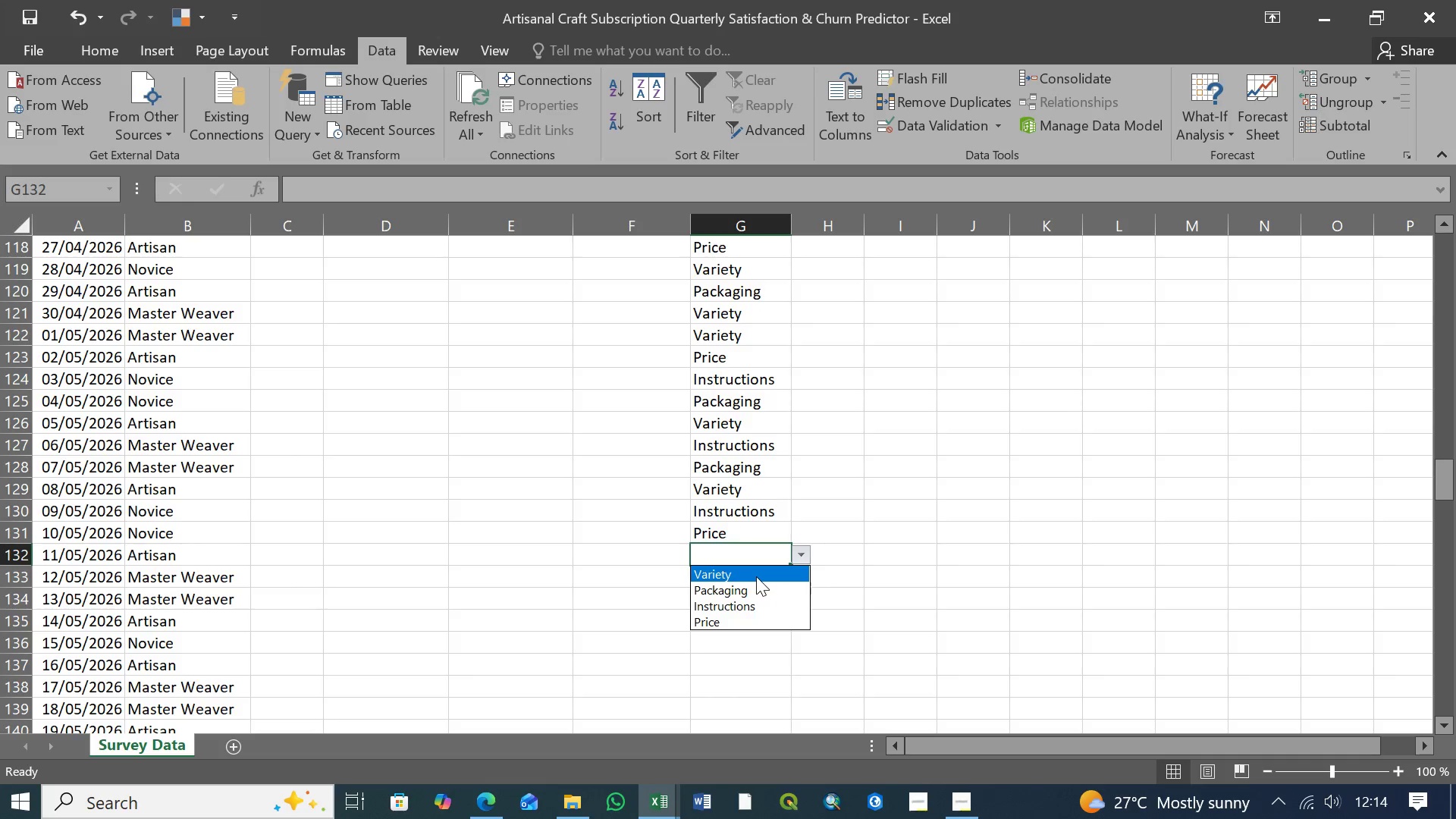 
left_click([756, 576])
 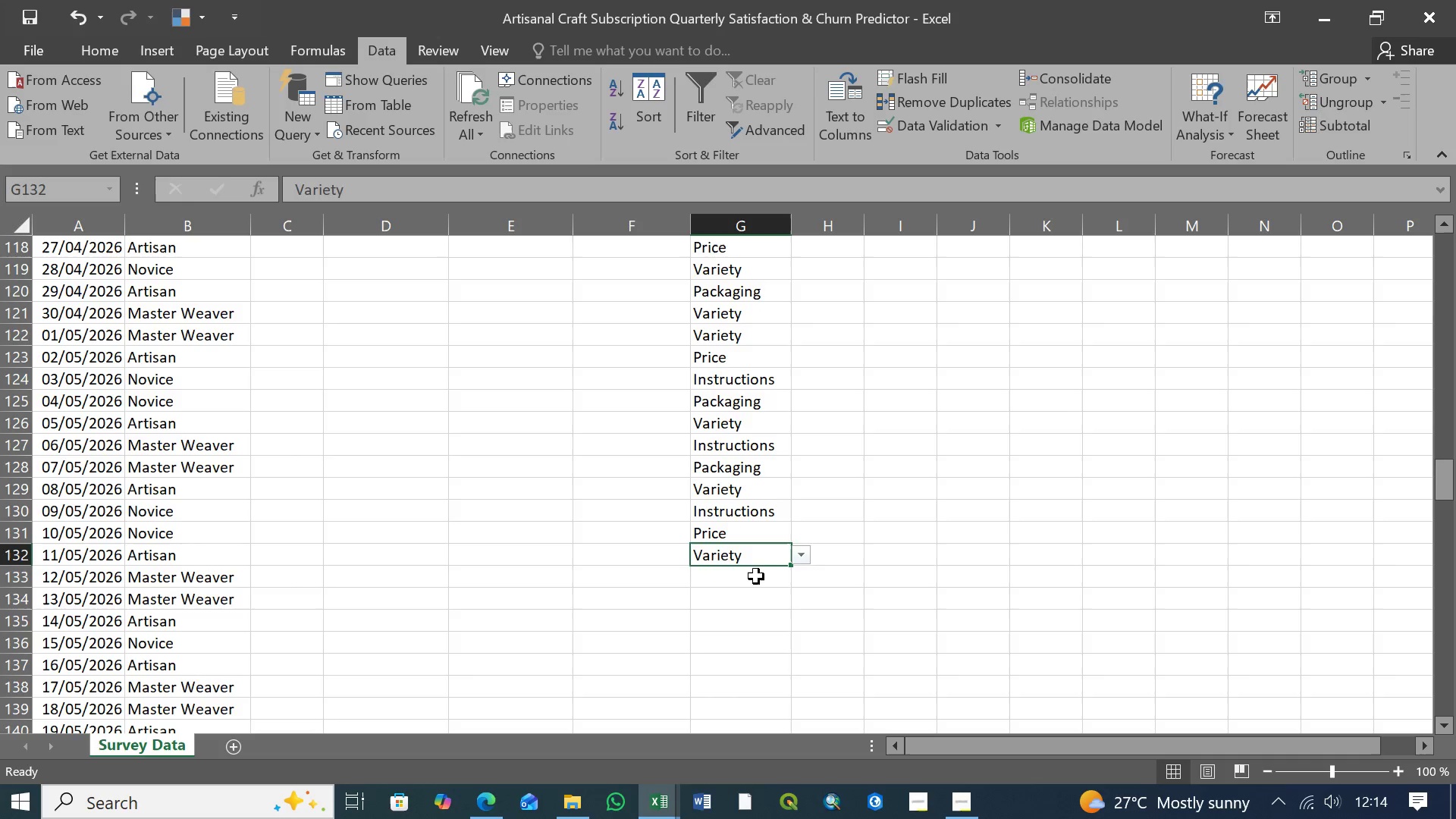 
left_click([754, 576])
 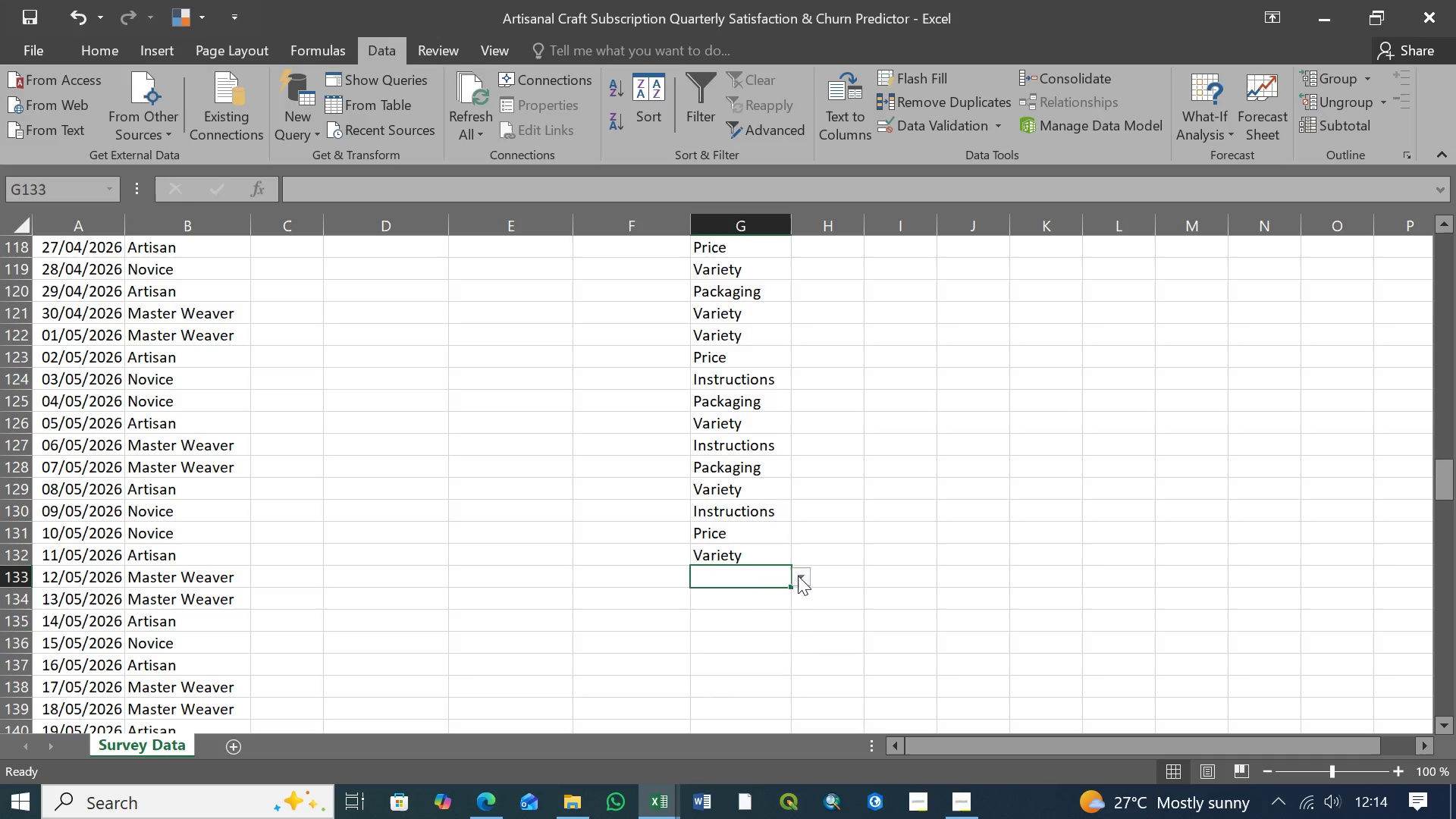 
left_click([798, 576])
 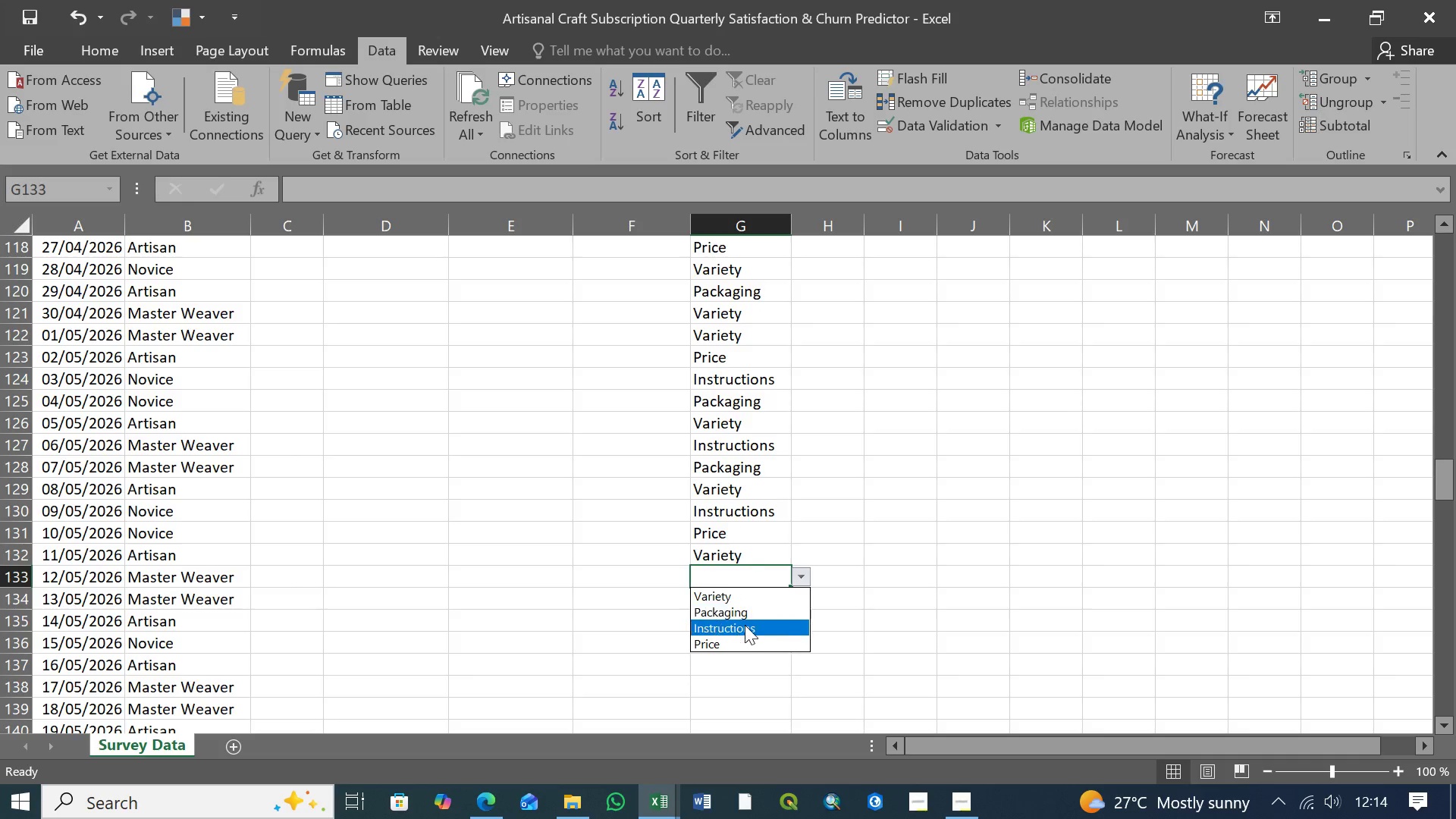 
left_click([745, 625])
 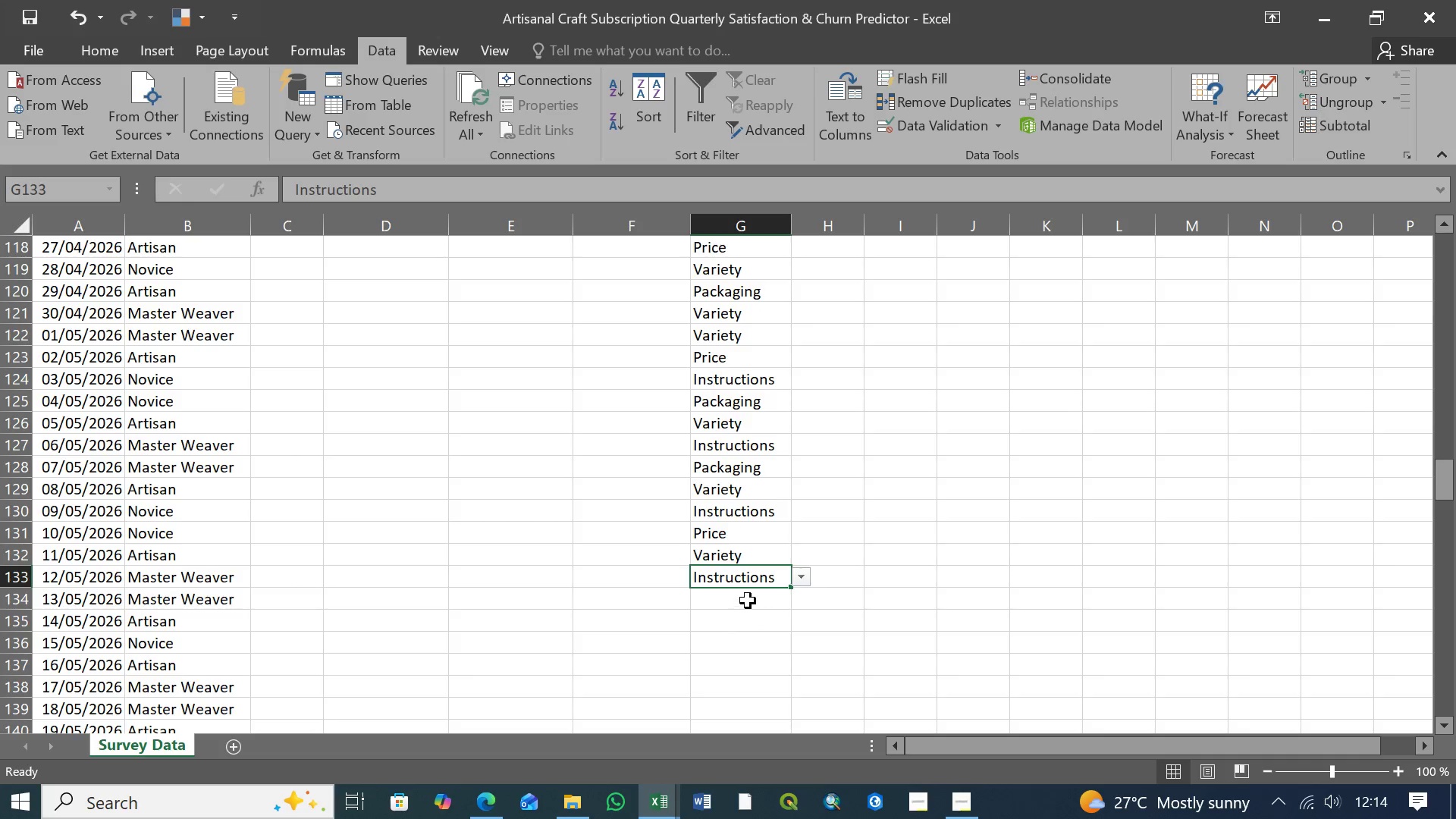 
double_click([748, 601])
 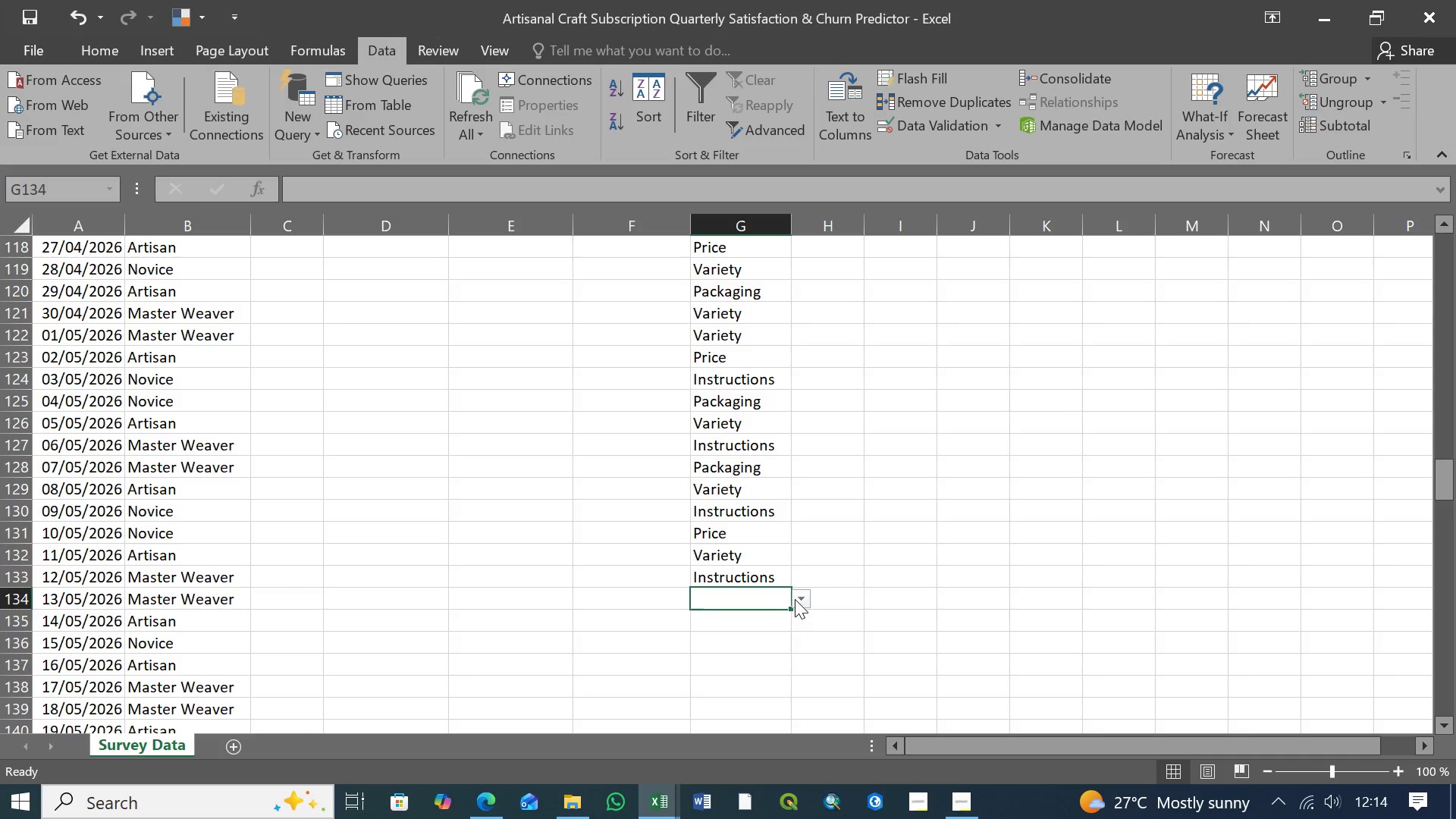 
left_click([795, 599])
 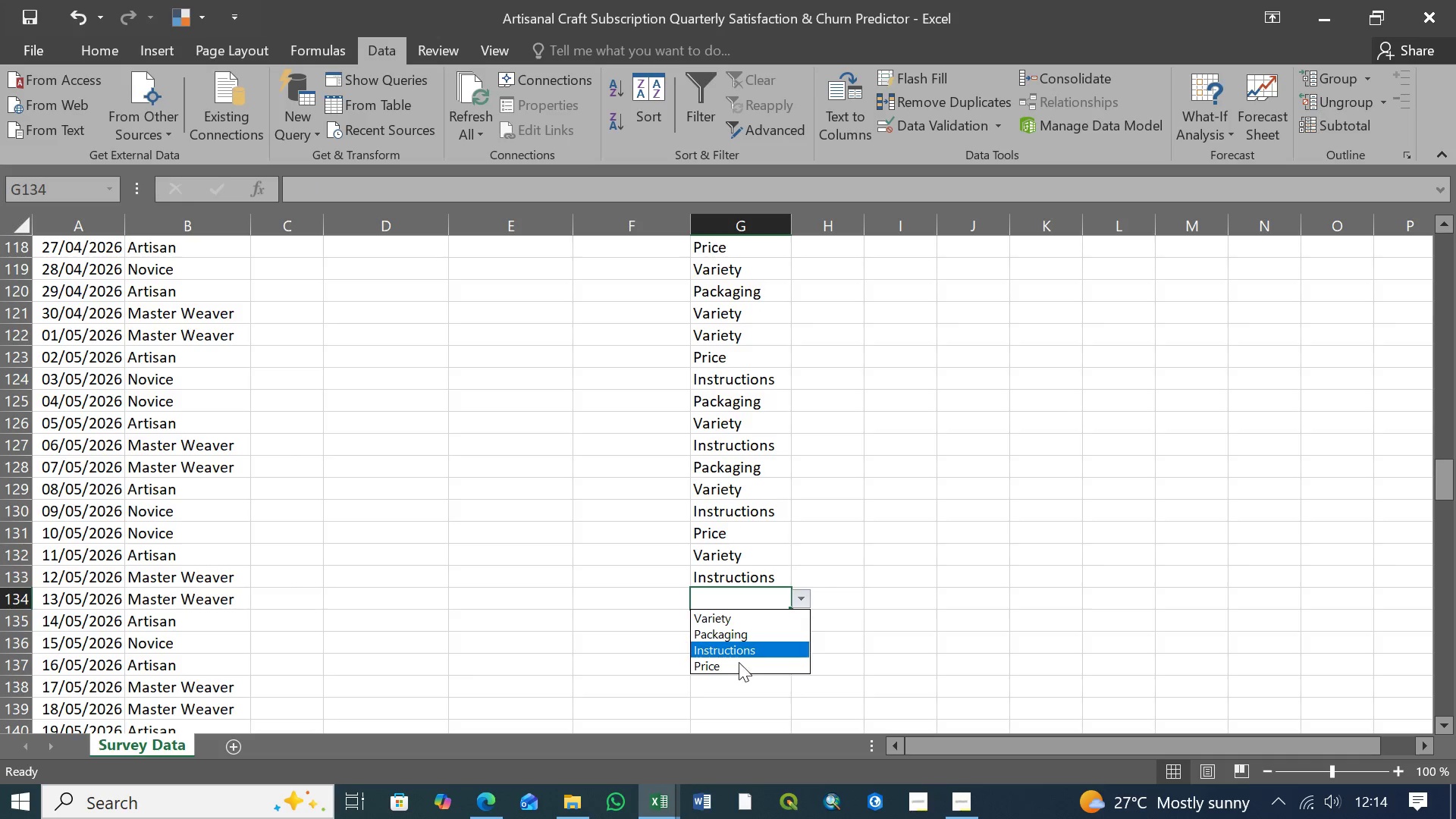 
left_click([736, 670])
 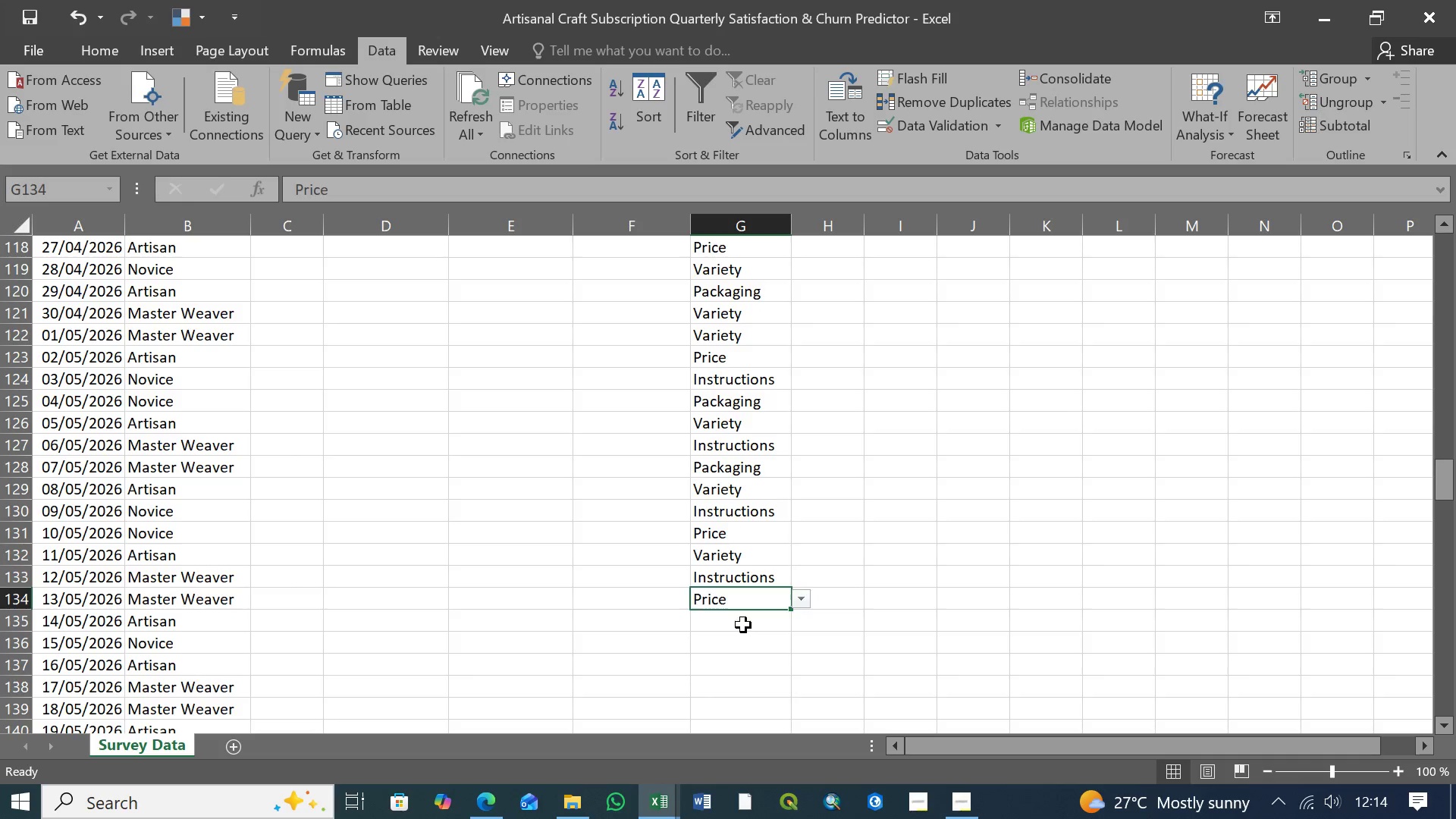 
left_click([743, 625])
 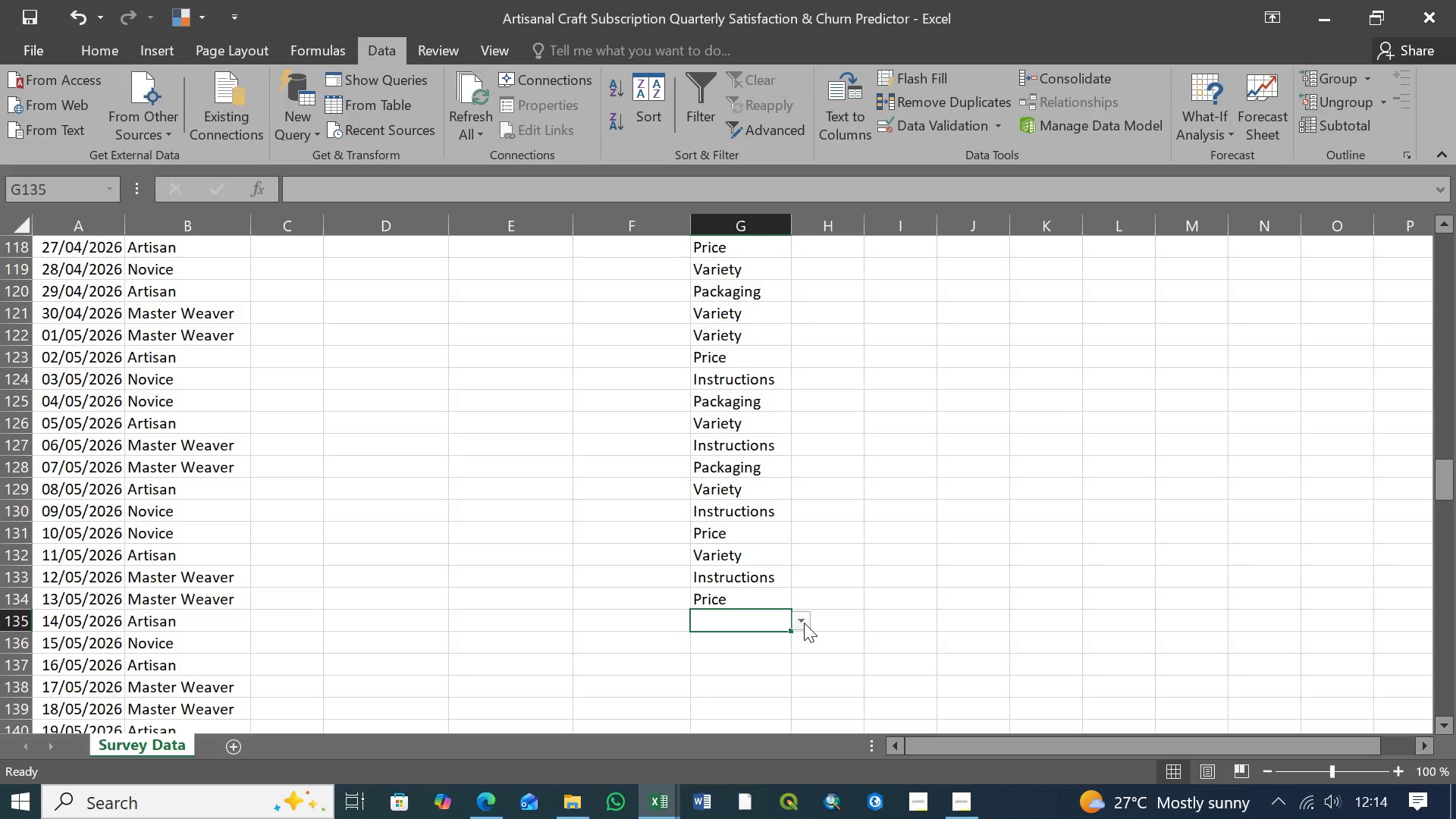 
left_click([804, 623])
 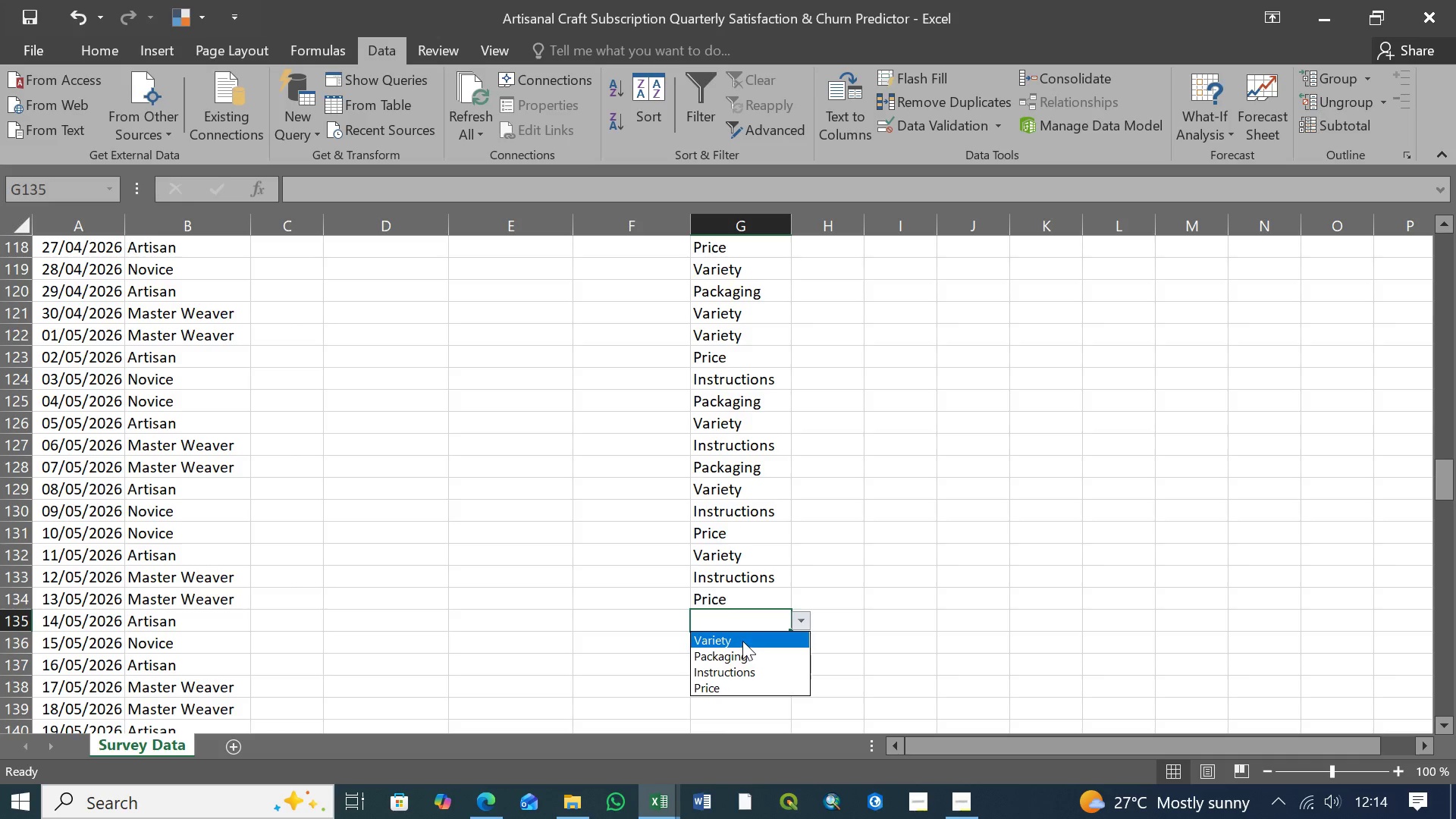 
left_click([742, 640])
 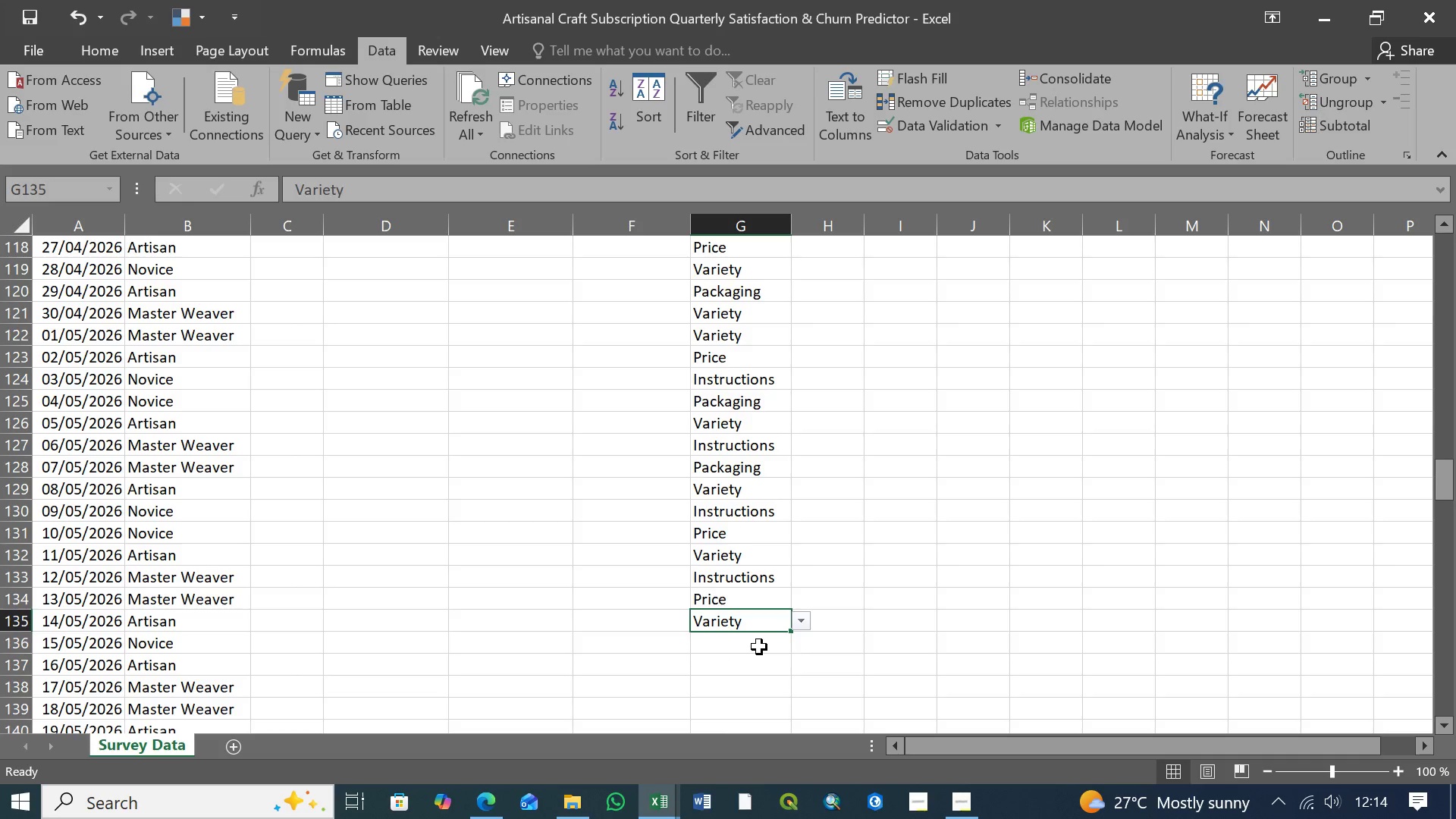 
left_click([759, 647])
 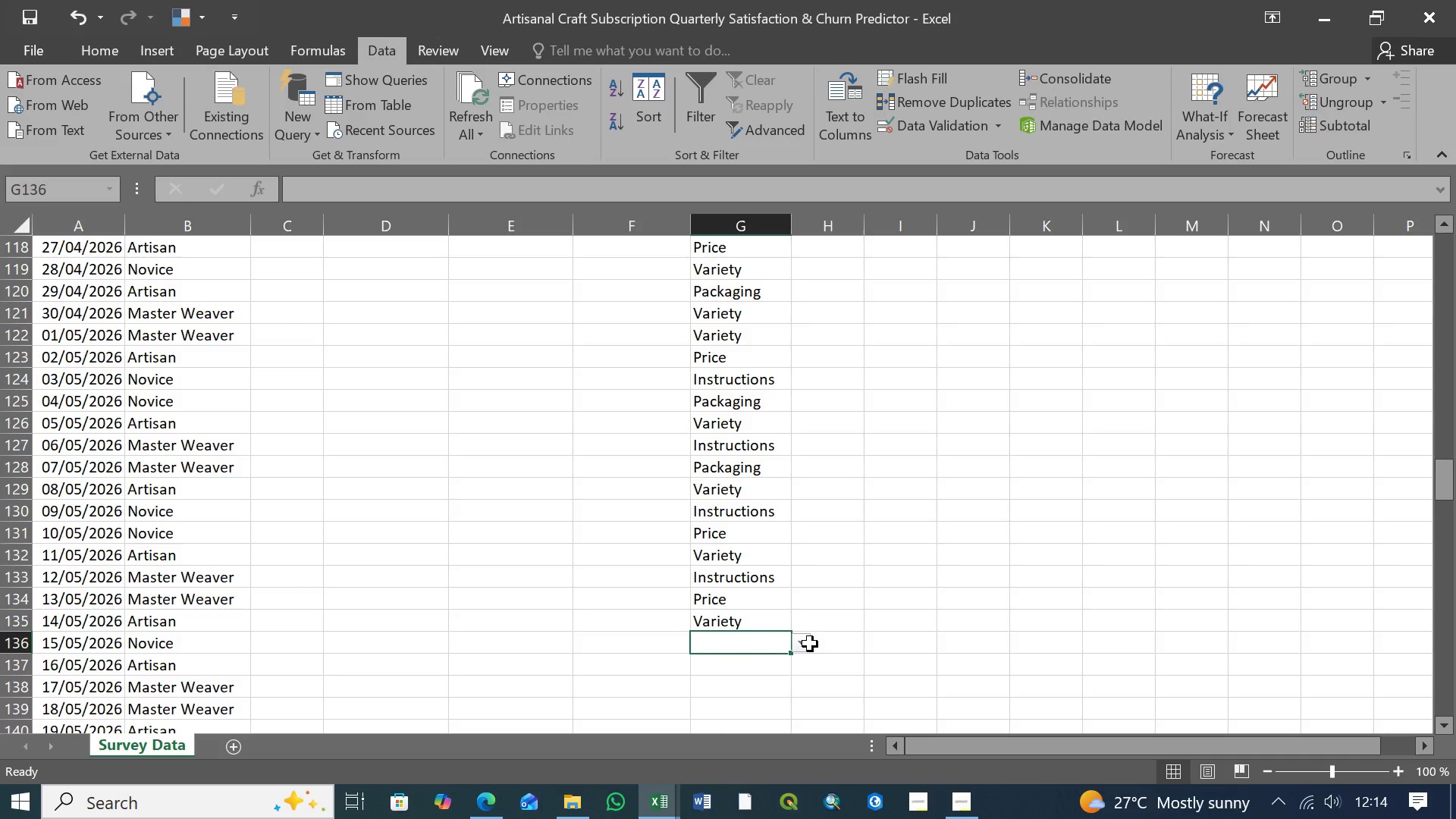 
left_click([810, 644])
 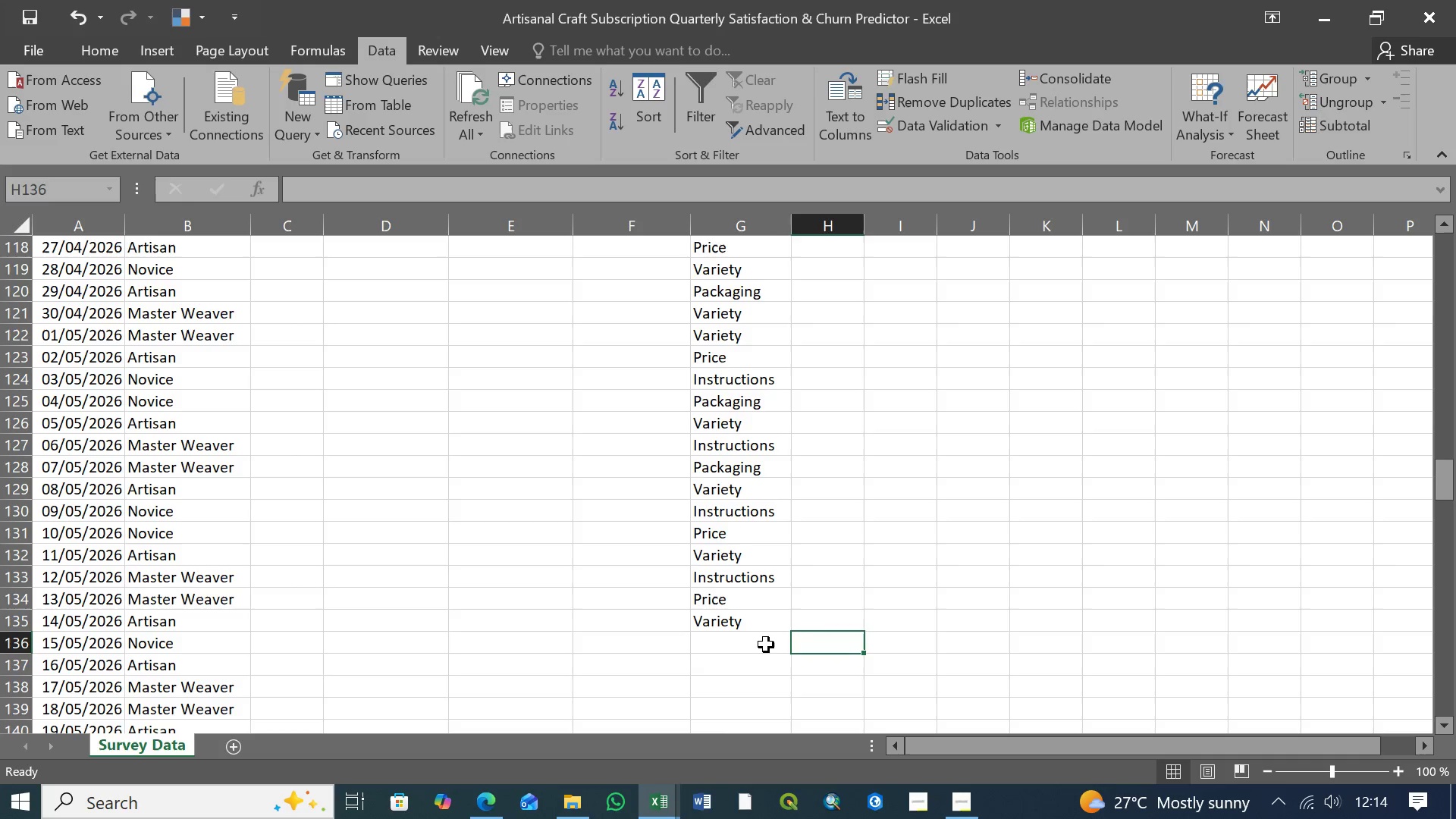 
left_click([760, 645])
 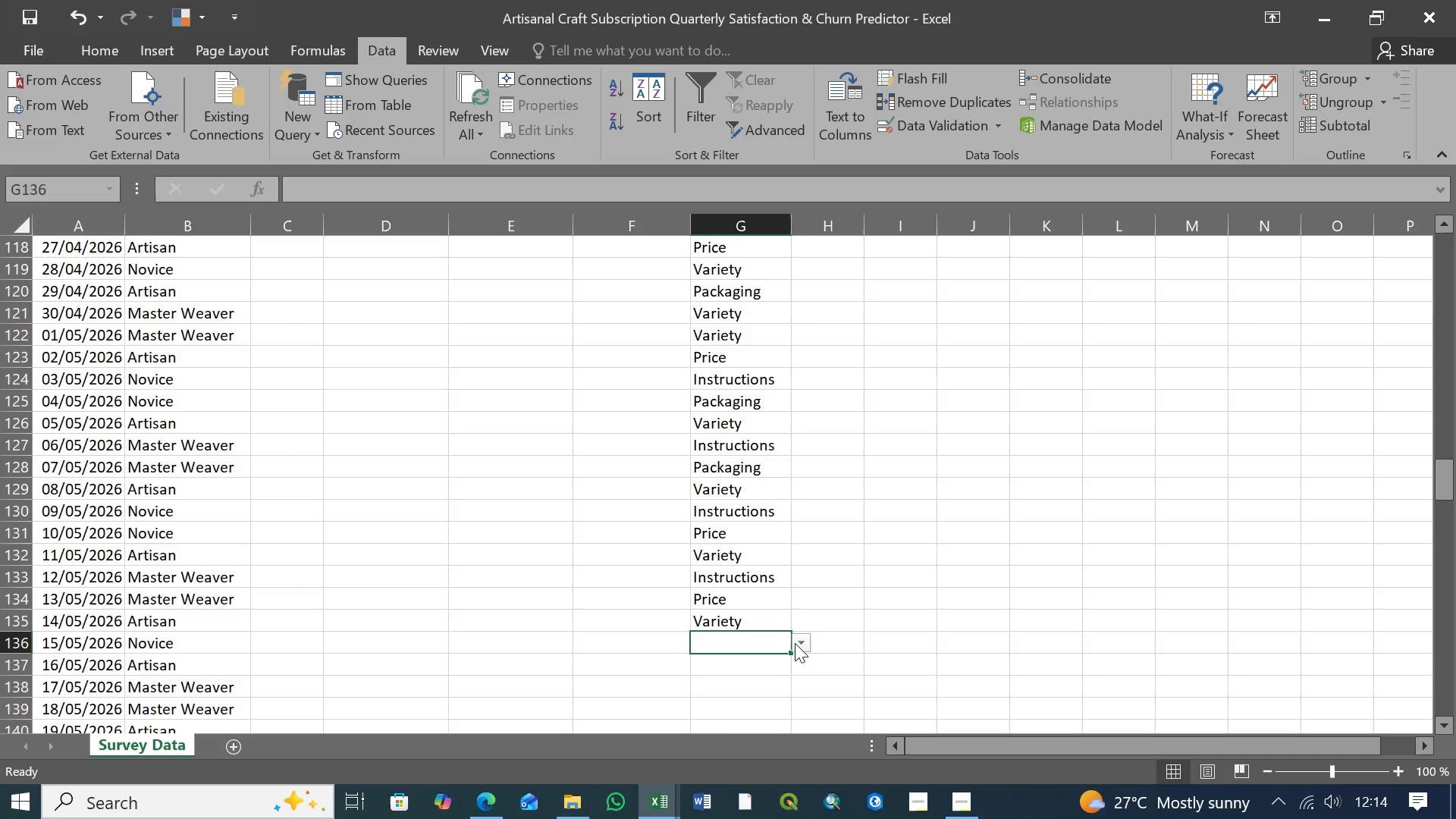 
left_click([795, 643])
 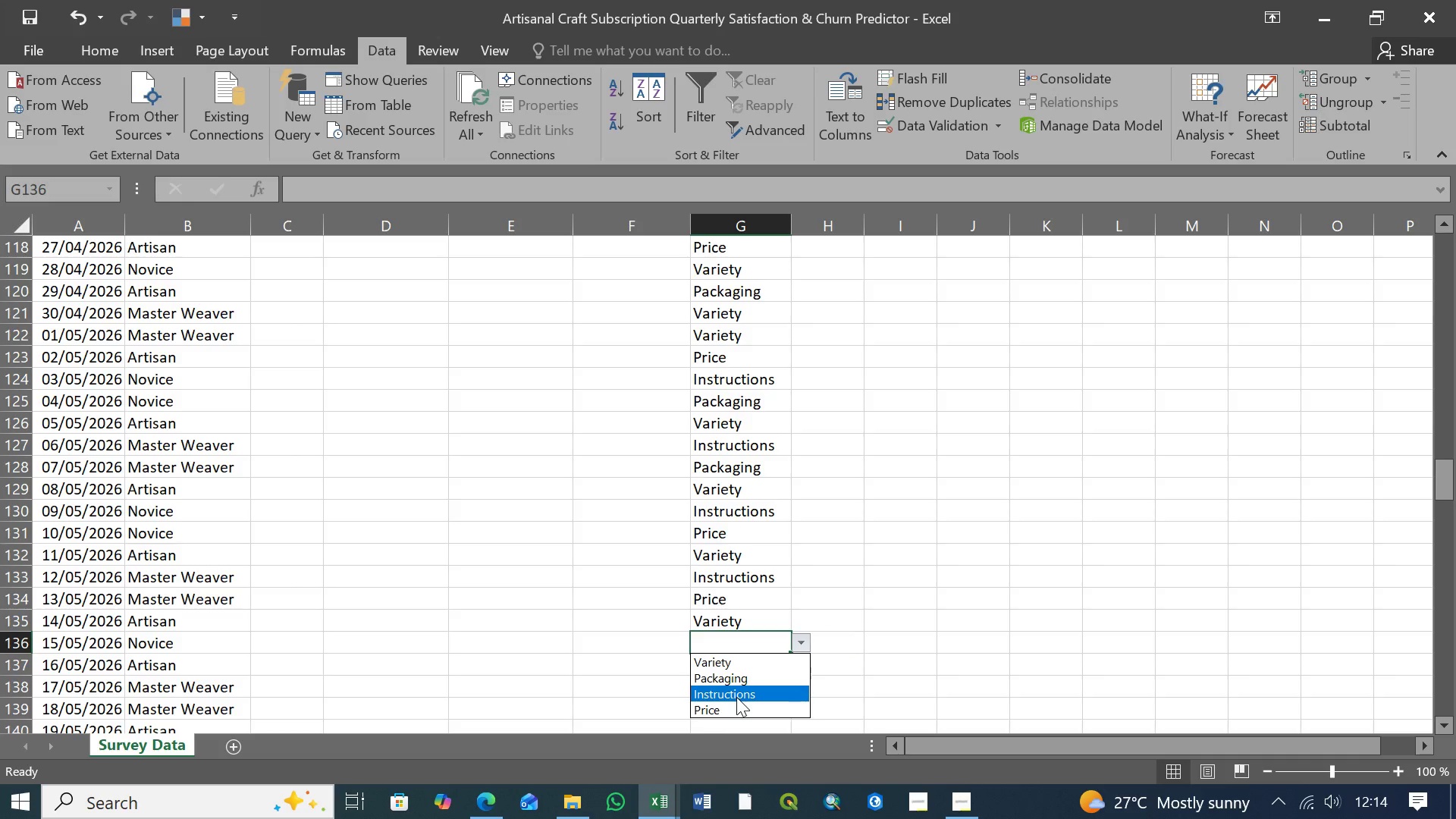 
left_click([737, 696])
 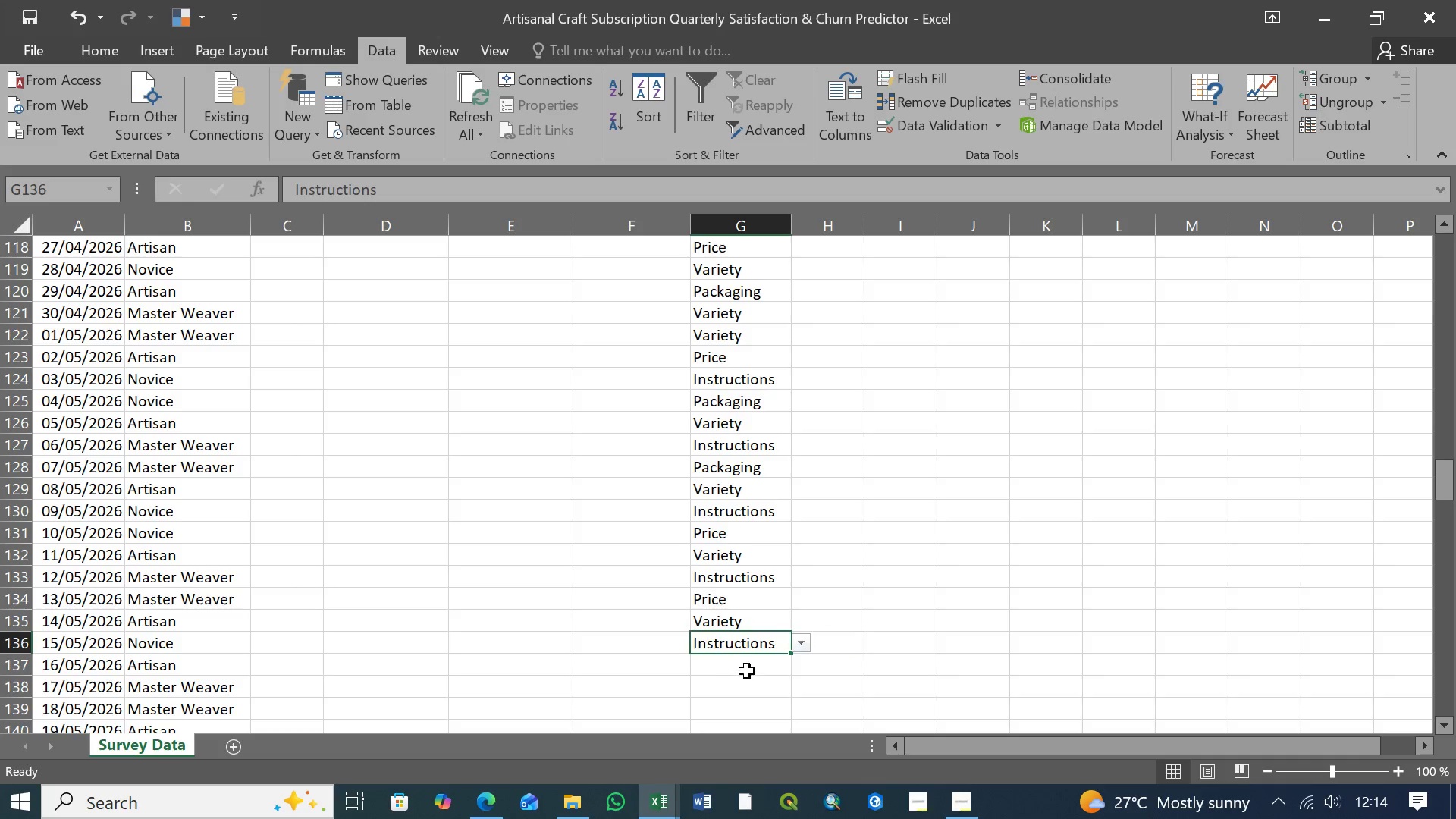 
left_click([748, 670])
 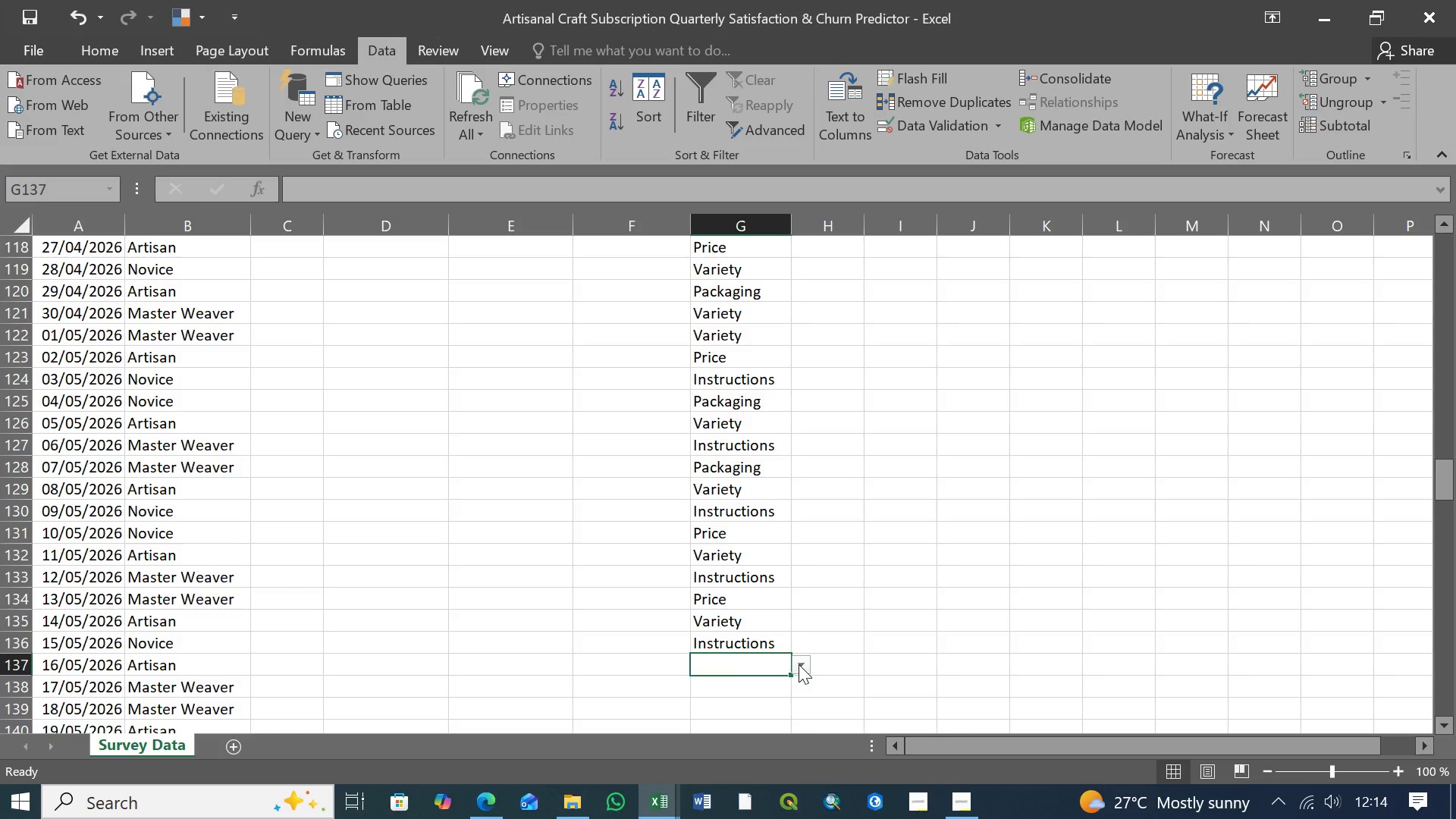 
left_click([799, 664])
 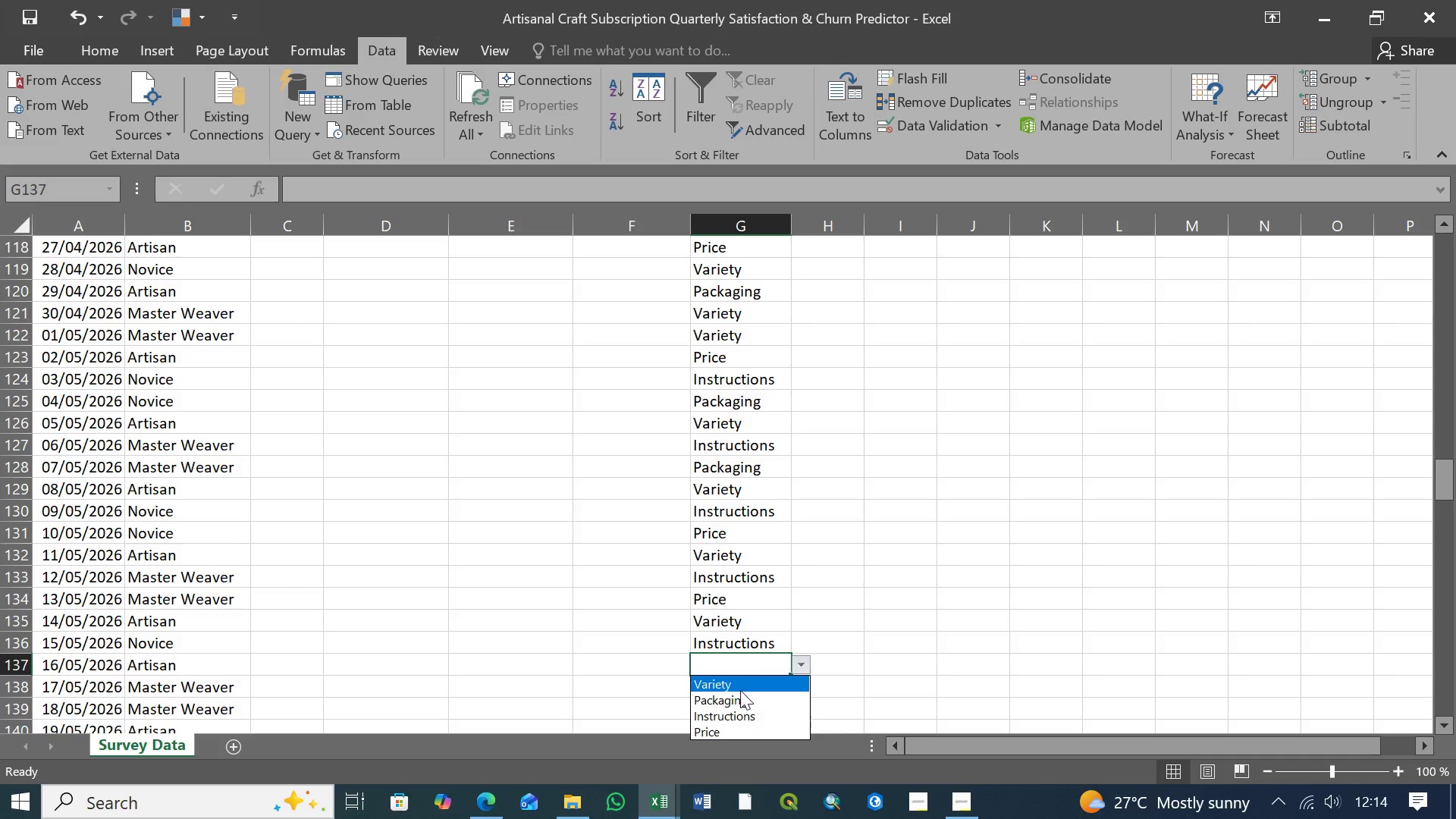 
left_click([737, 694])
 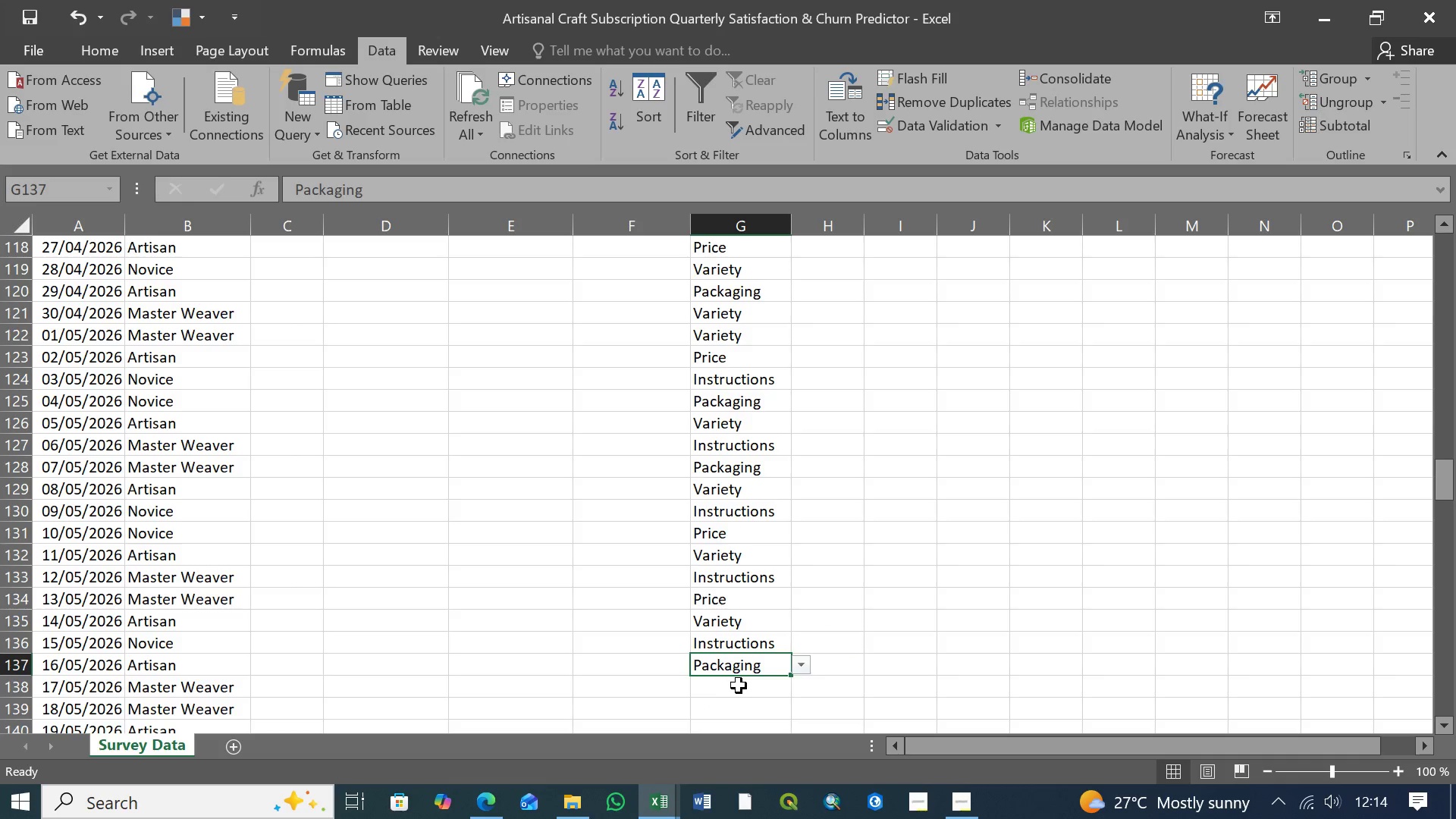 
left_click([739, 686])
 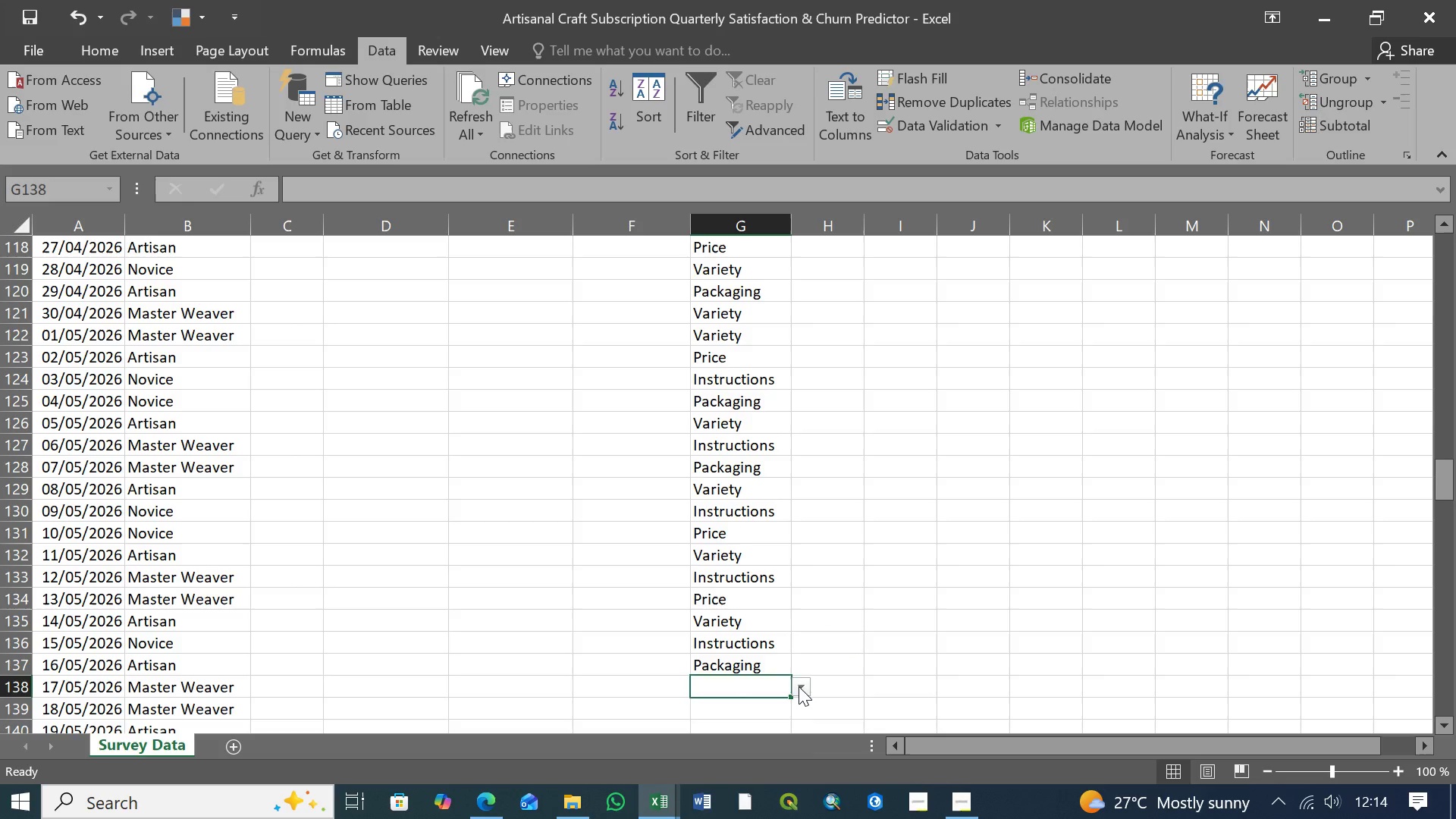 
left_click([799, 686])
 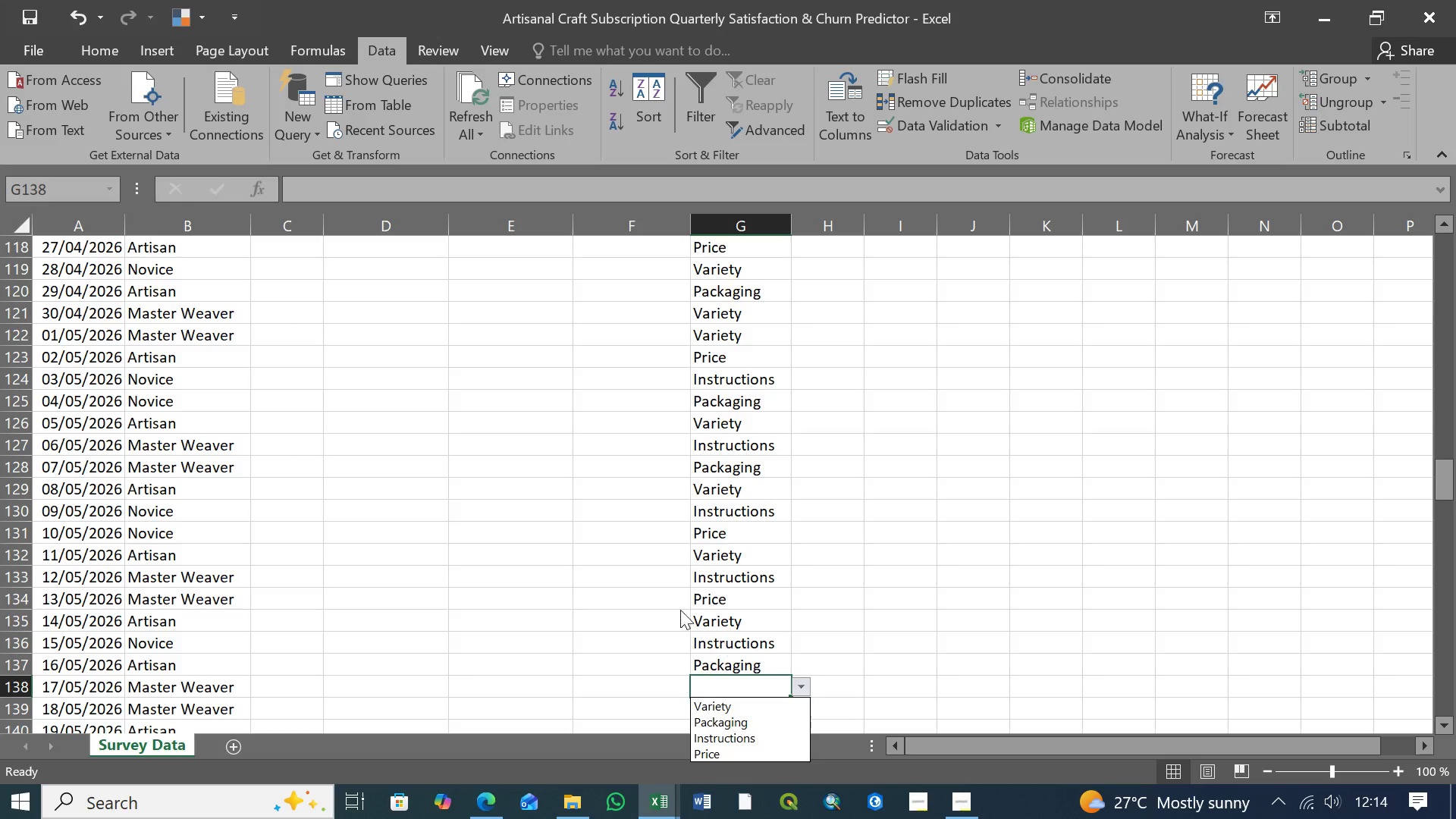 
scroll: coordinate [643, 570], scroll_direction: down, amount: 7.0
 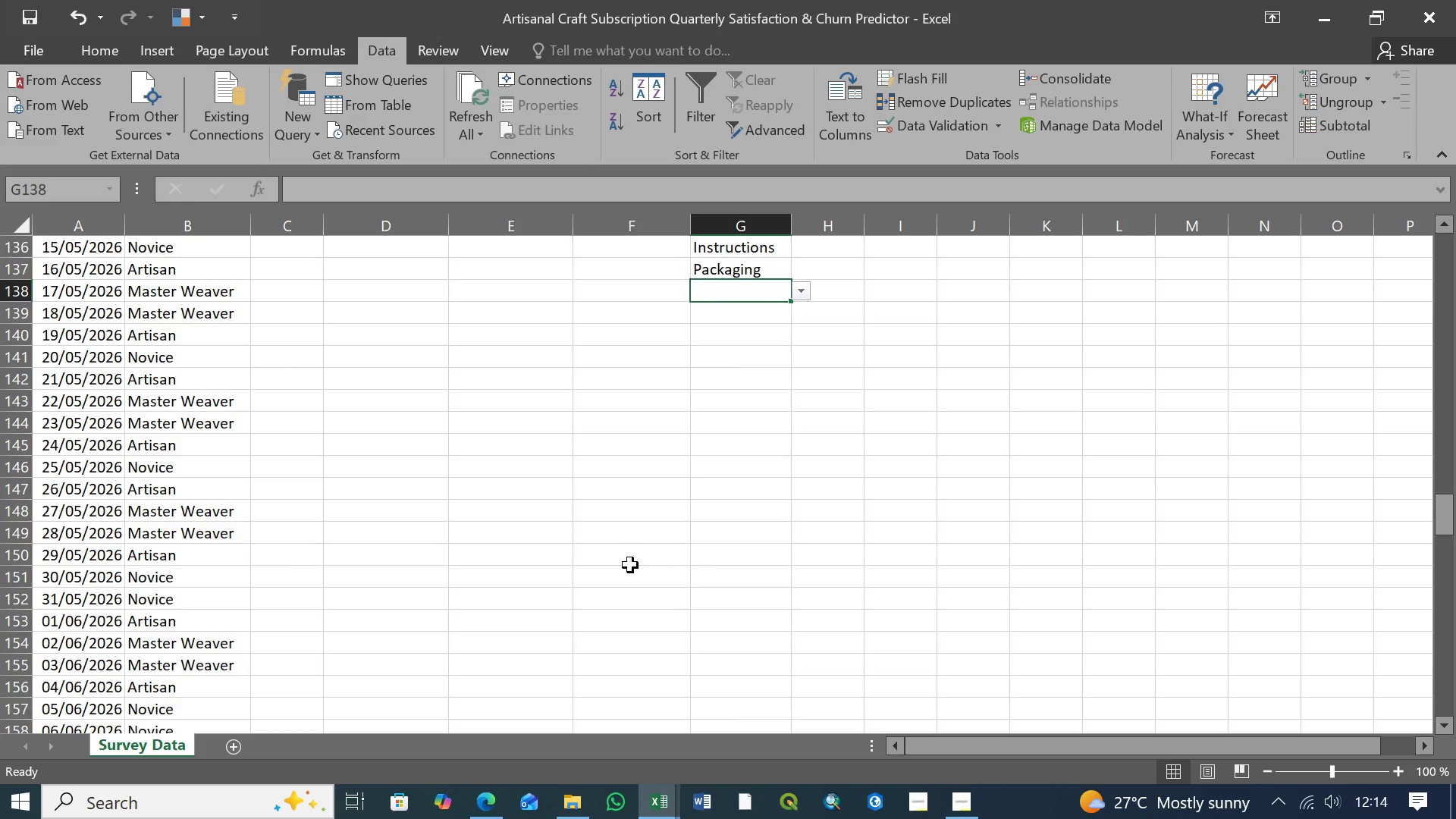 
scroll: coordinate [630, 565], scroll_direction: up, amount: 3.0
 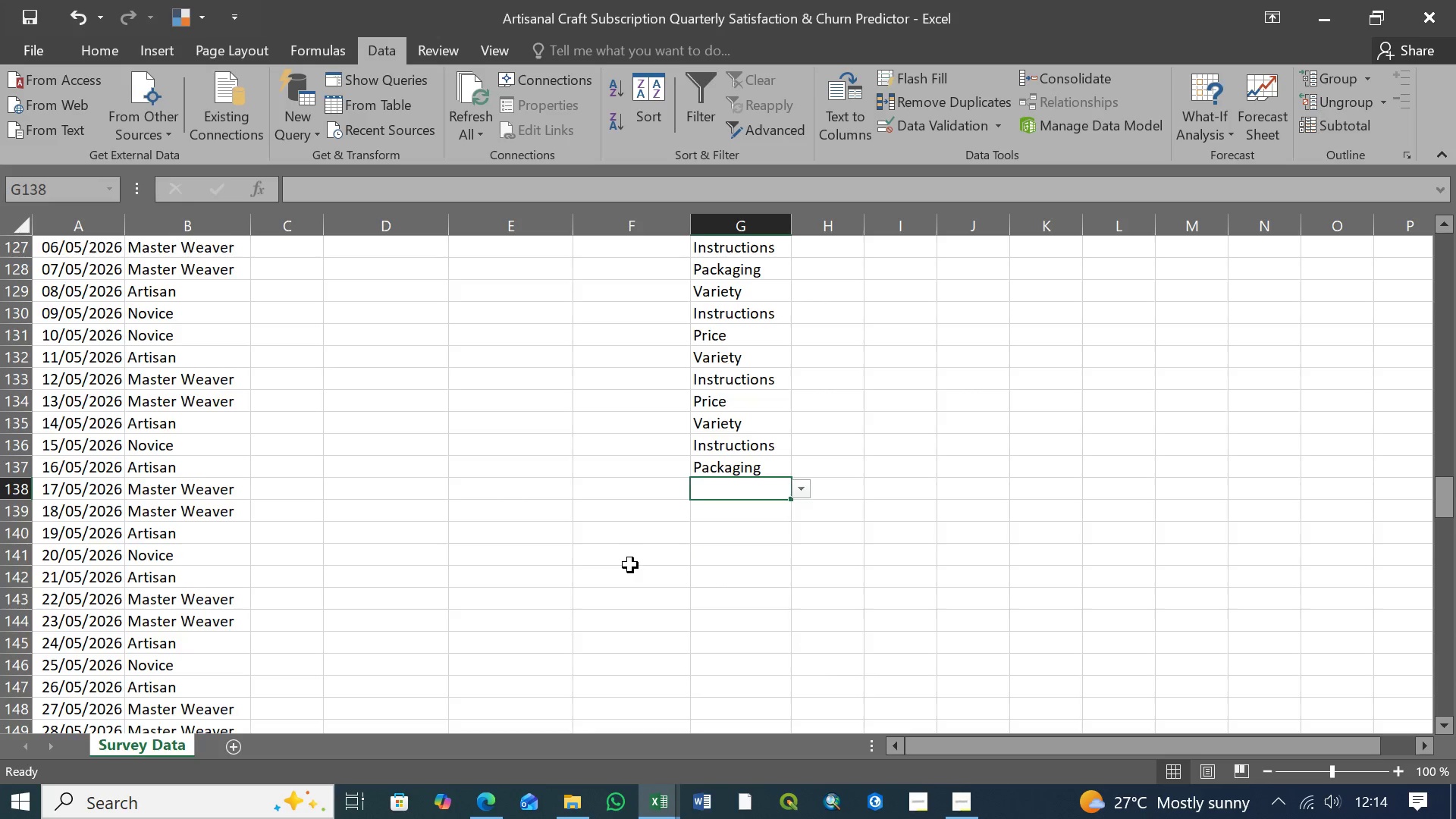 
scroll: coordinate [630, 565], scroll_direction: down, amount: 4.0
 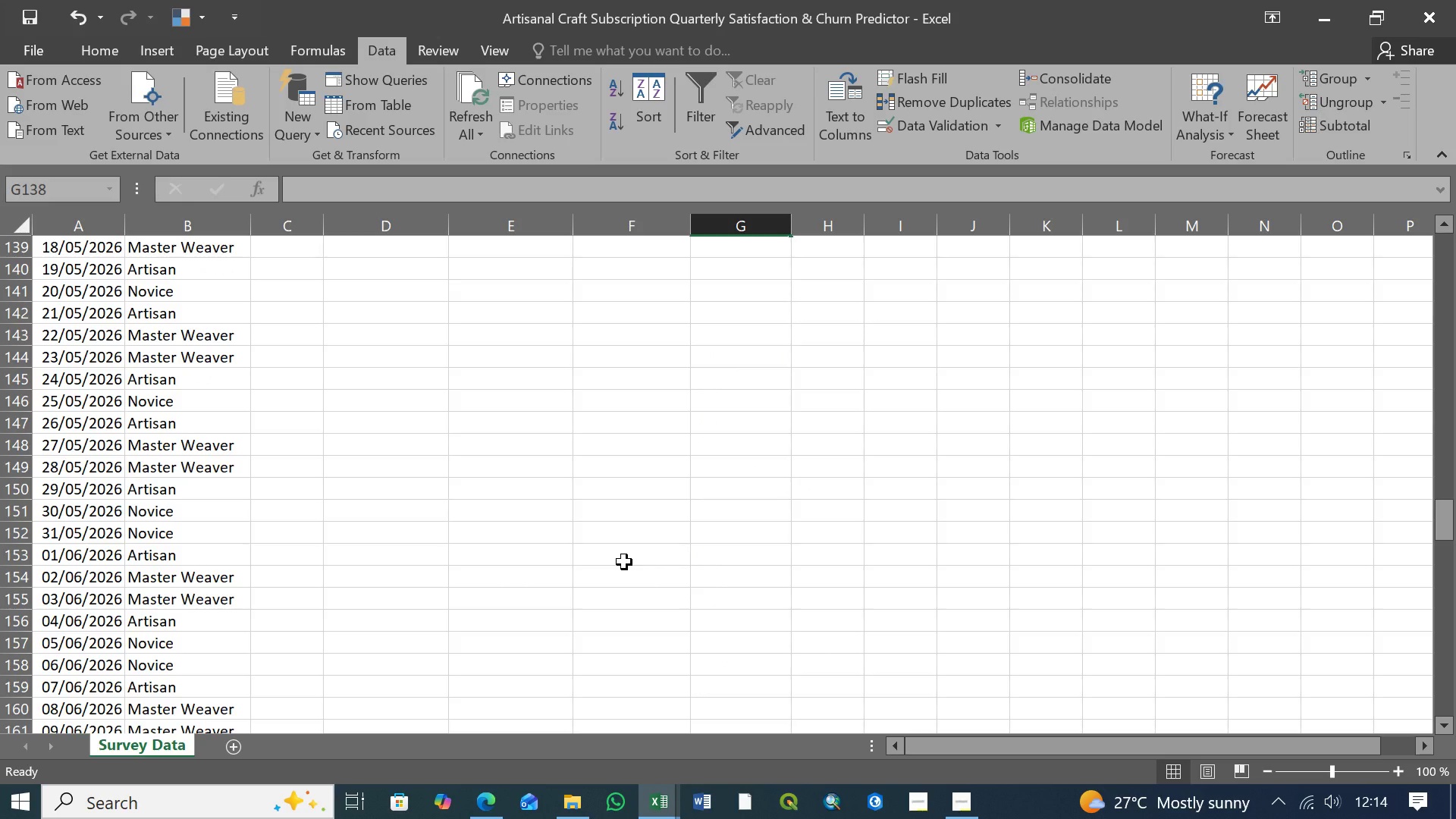 
scroll: coordinate [624, 562], scroll_direction: up, amount: 2.0
 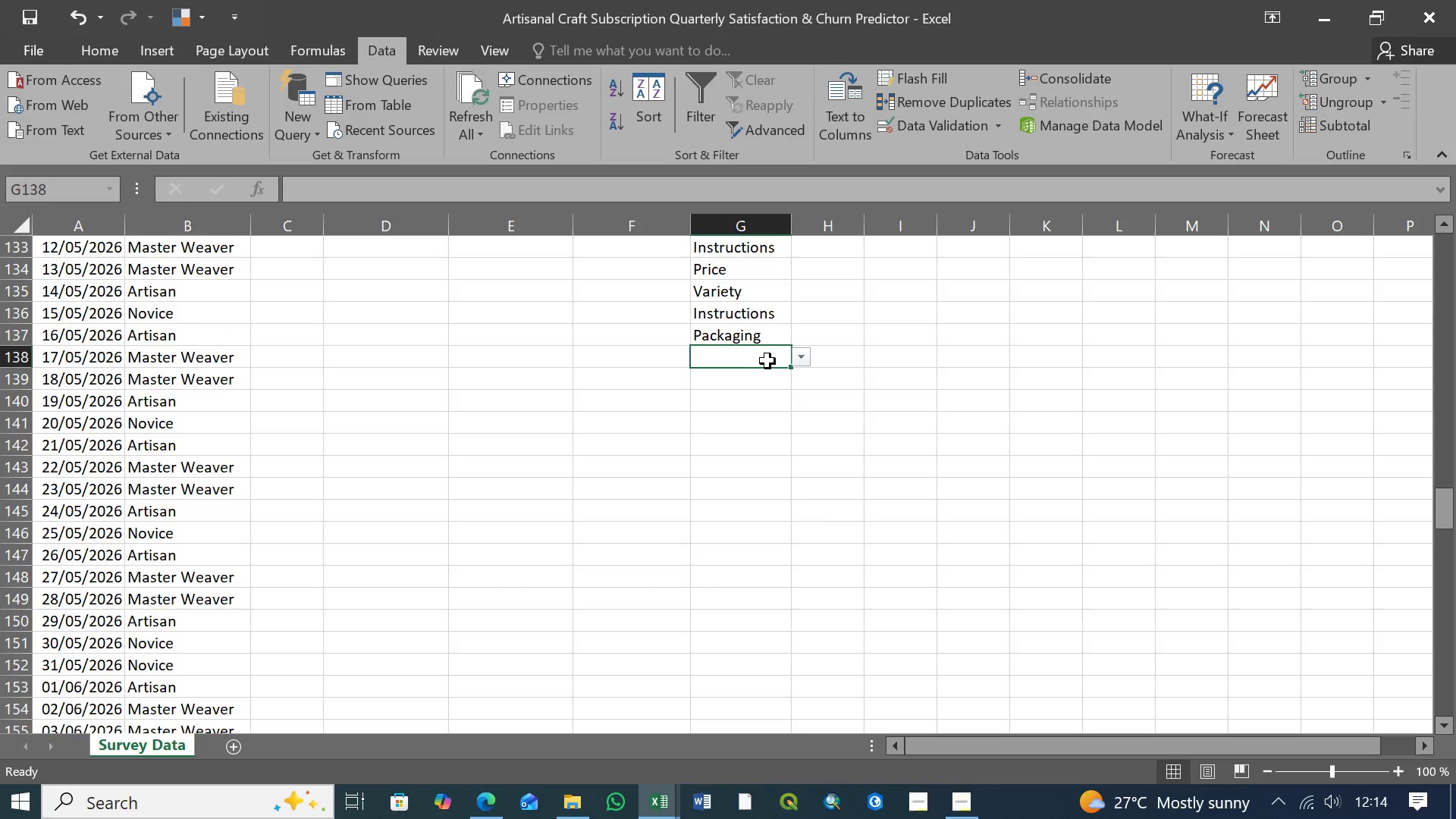 
left_click([739, 328])
 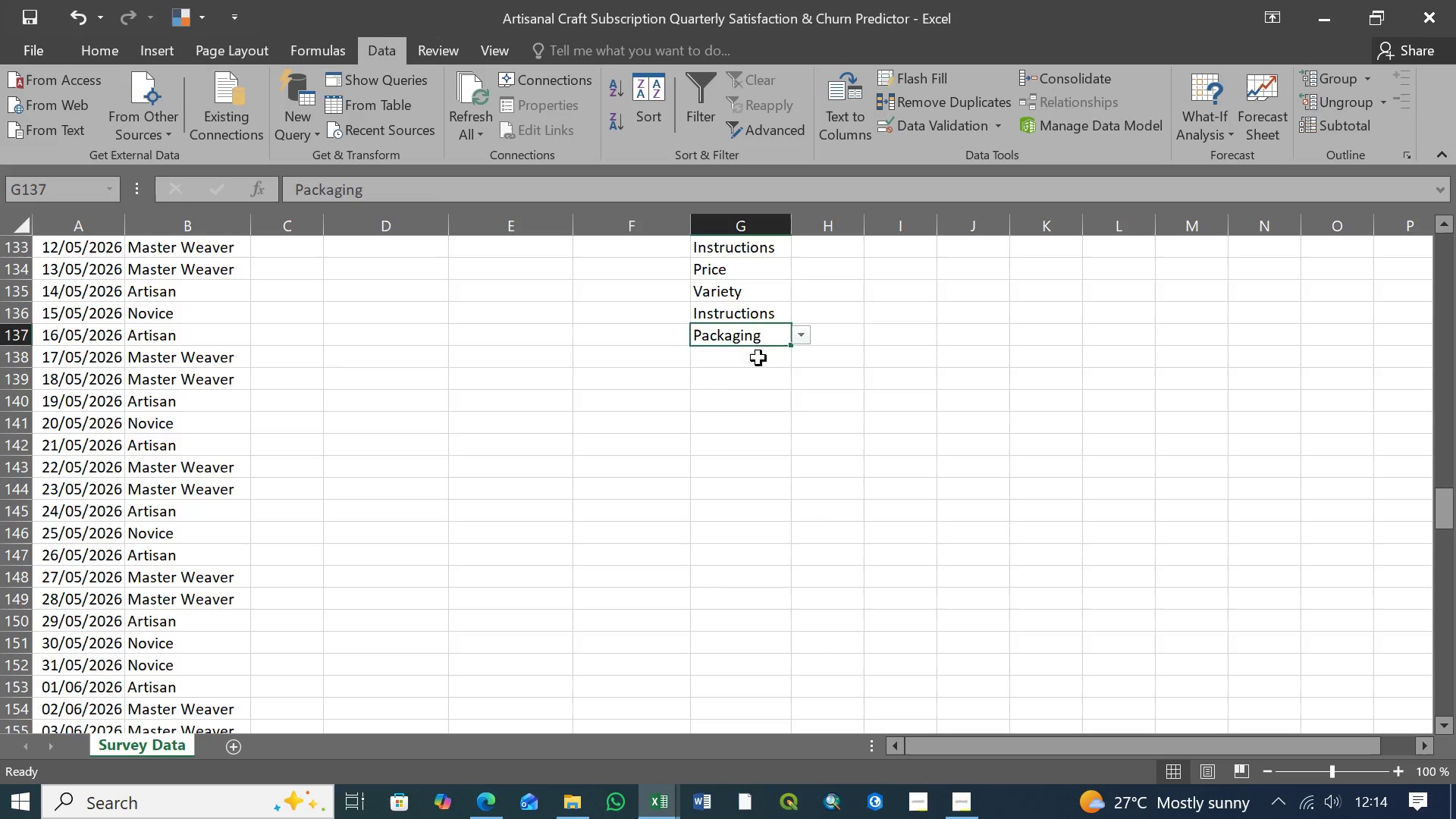 
left_click([758, 360])
 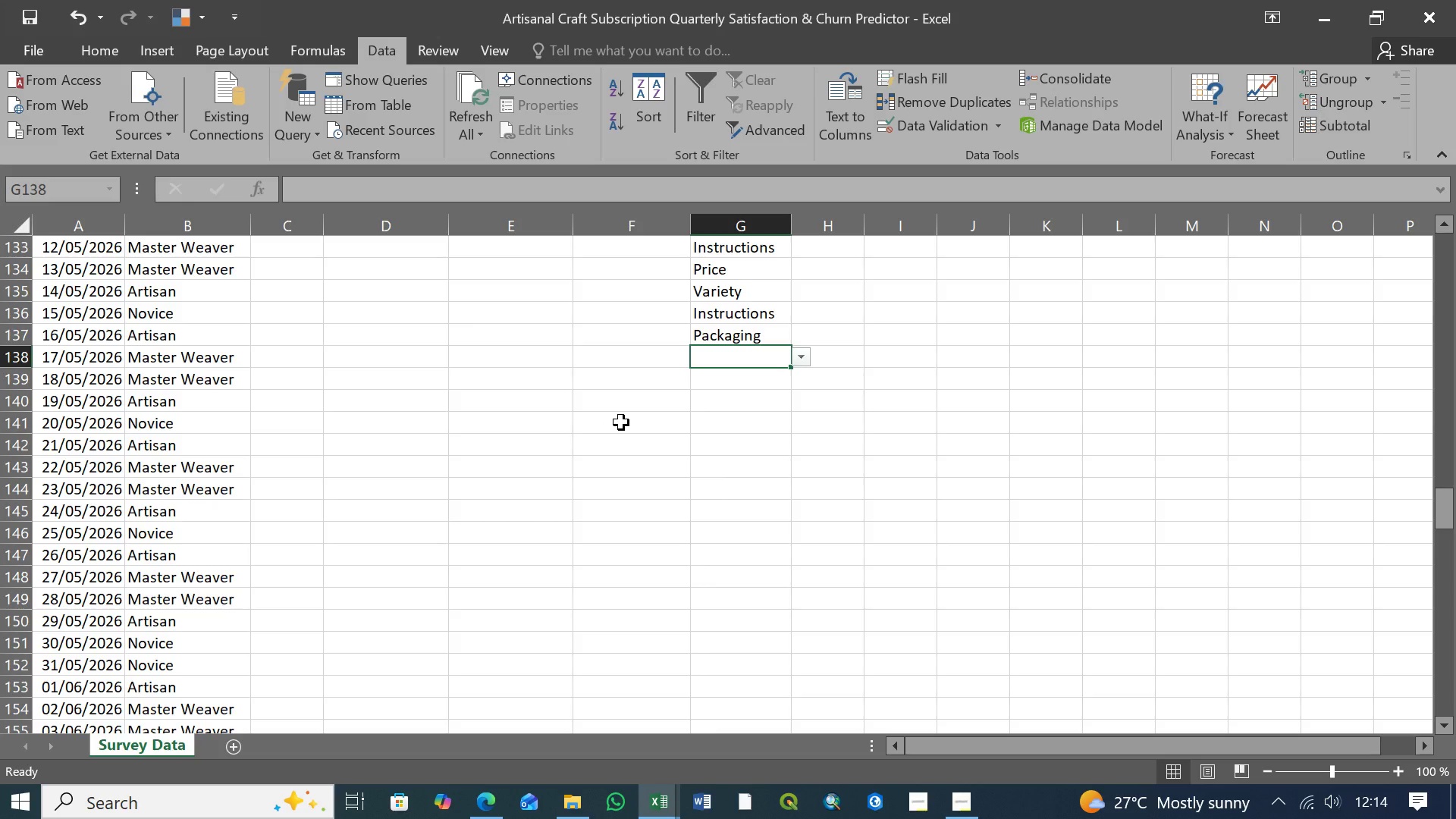 
scroll: coordinate [602, 504], scroll_direction: down, amount: 36.0
 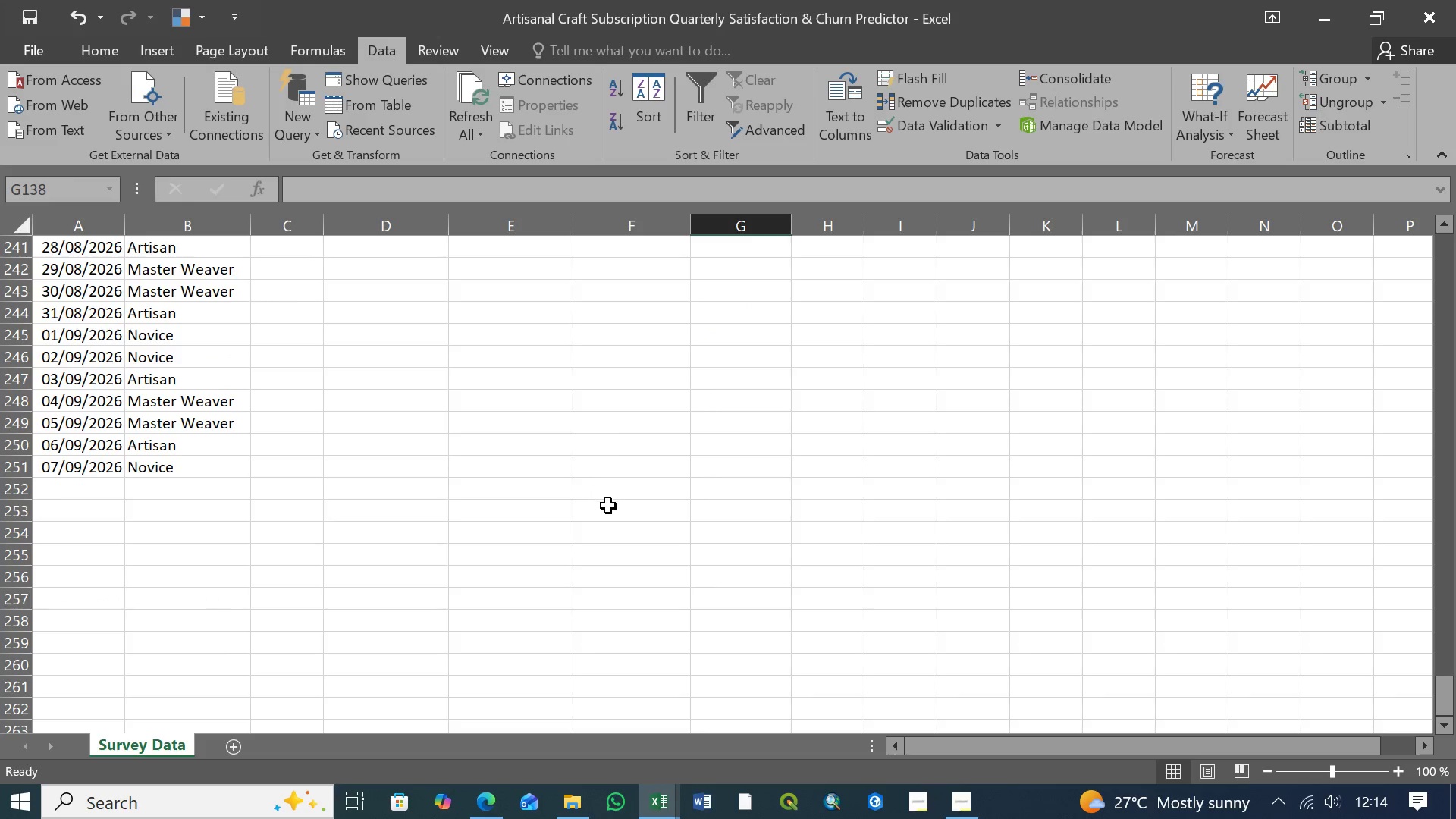 
scroll: coordinate [610, 507], scroll_direction: up, amount: 11.0
 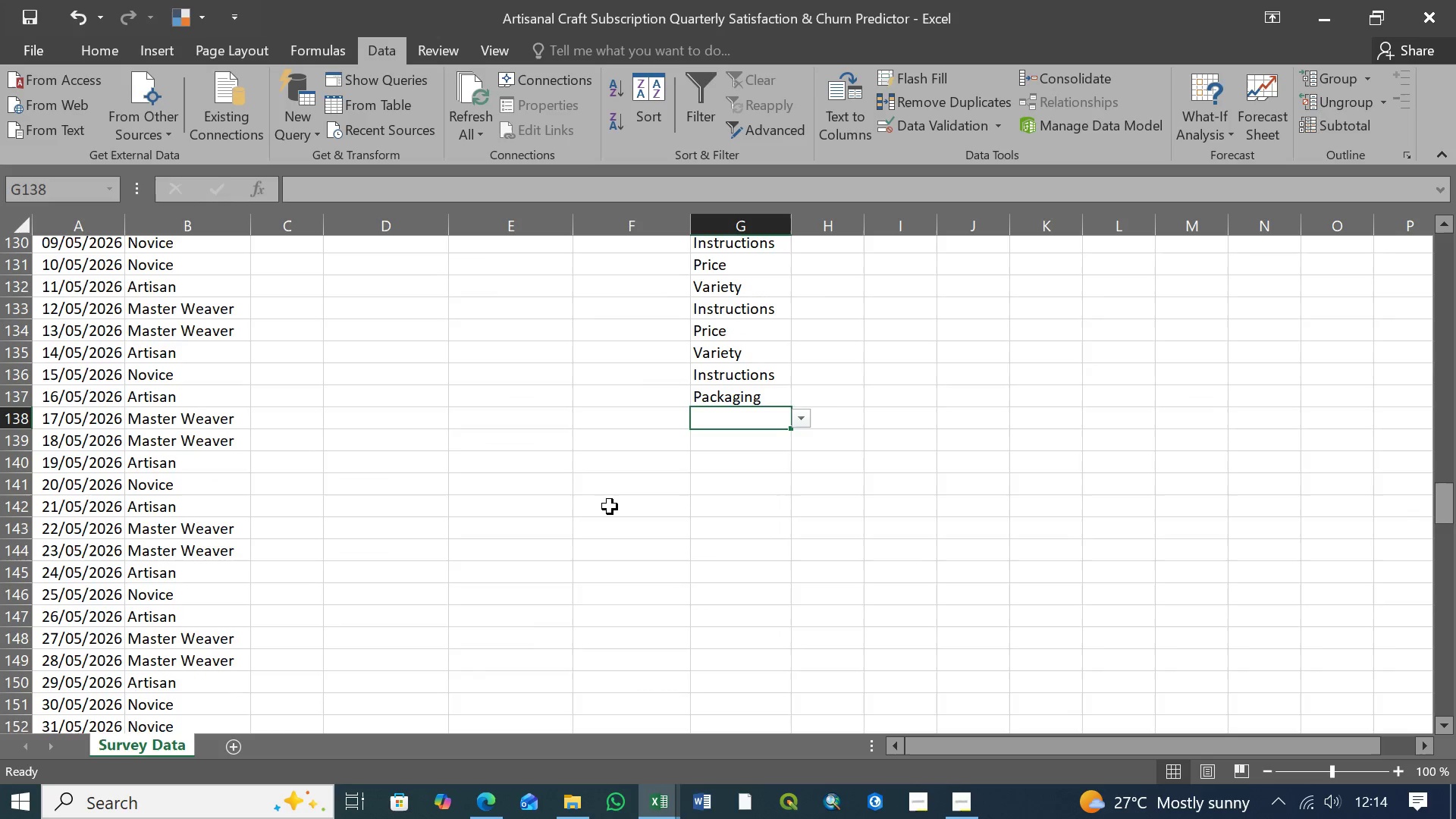 
left_click([800, 421])
 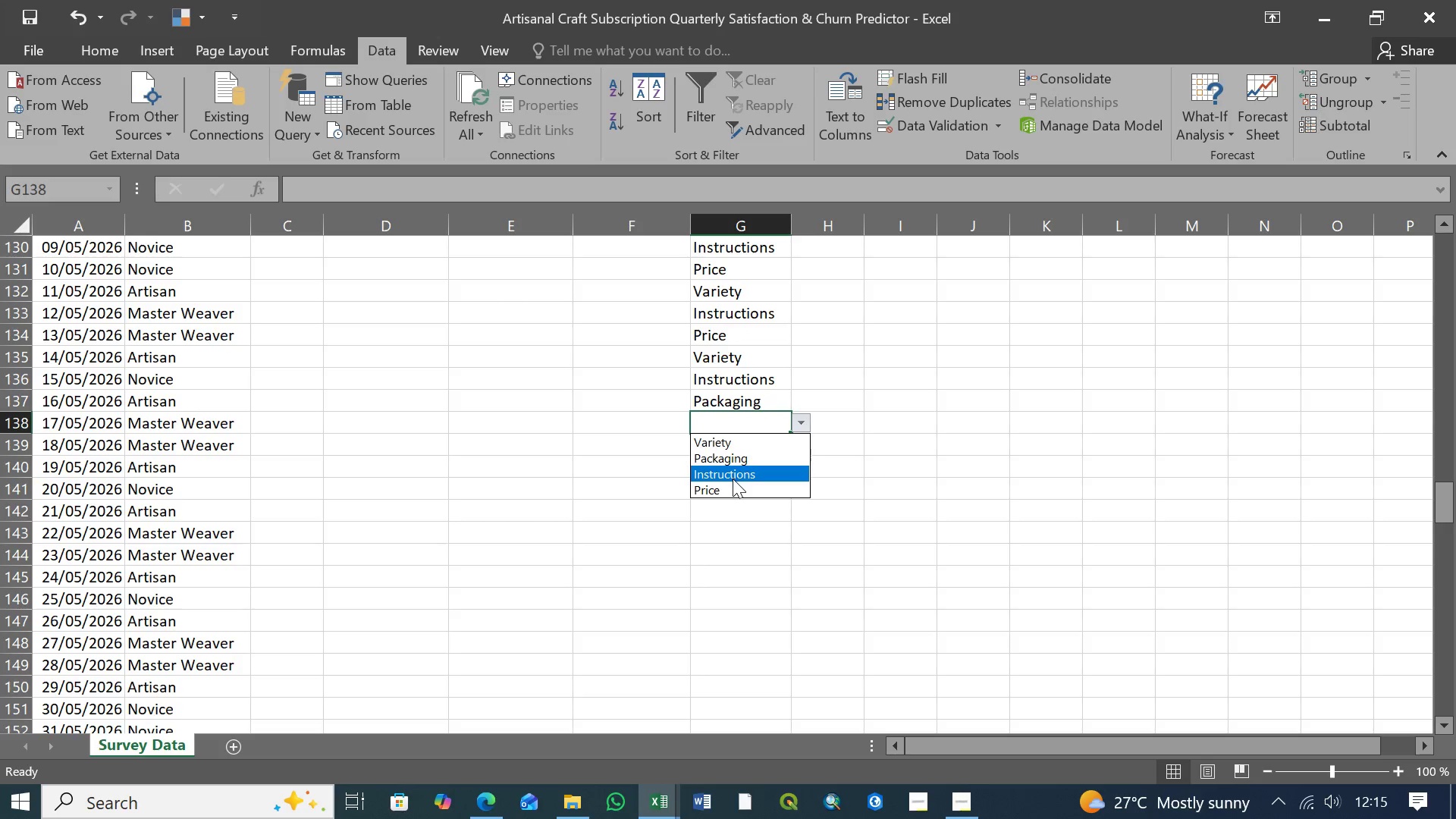 
left_click([733, 484])
 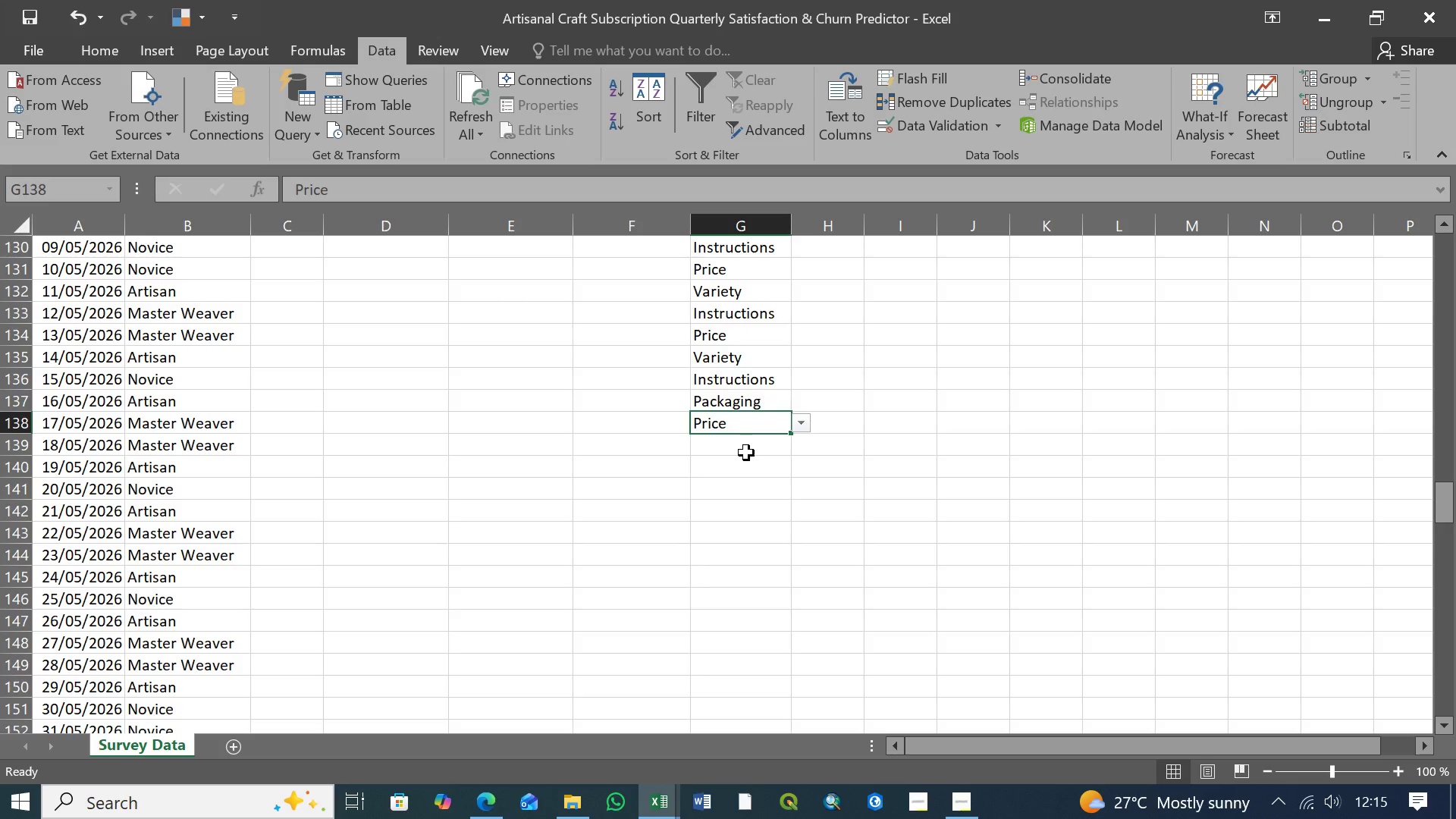 
left_click([746, 452])
 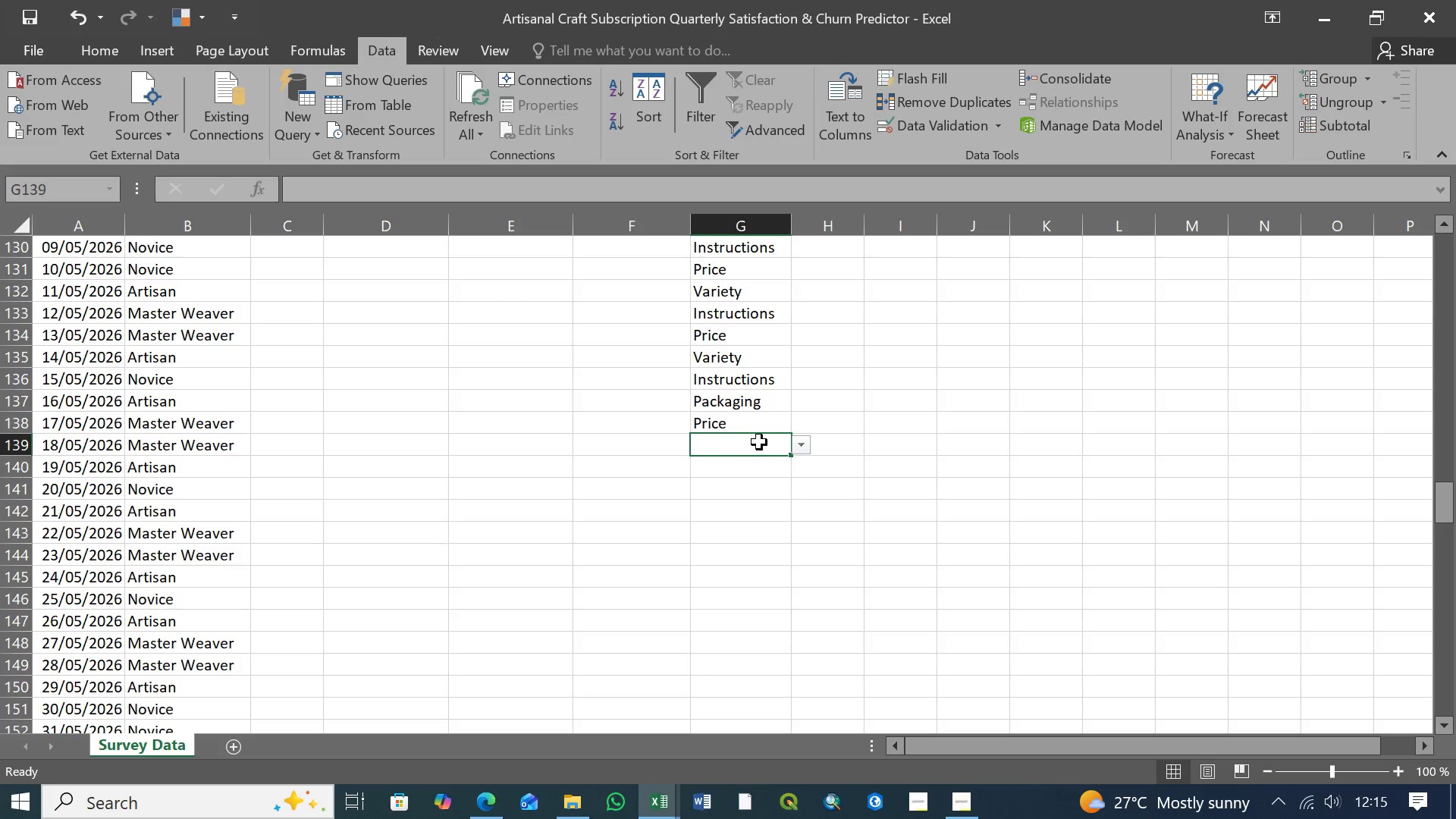 
left_click([799, 452])
 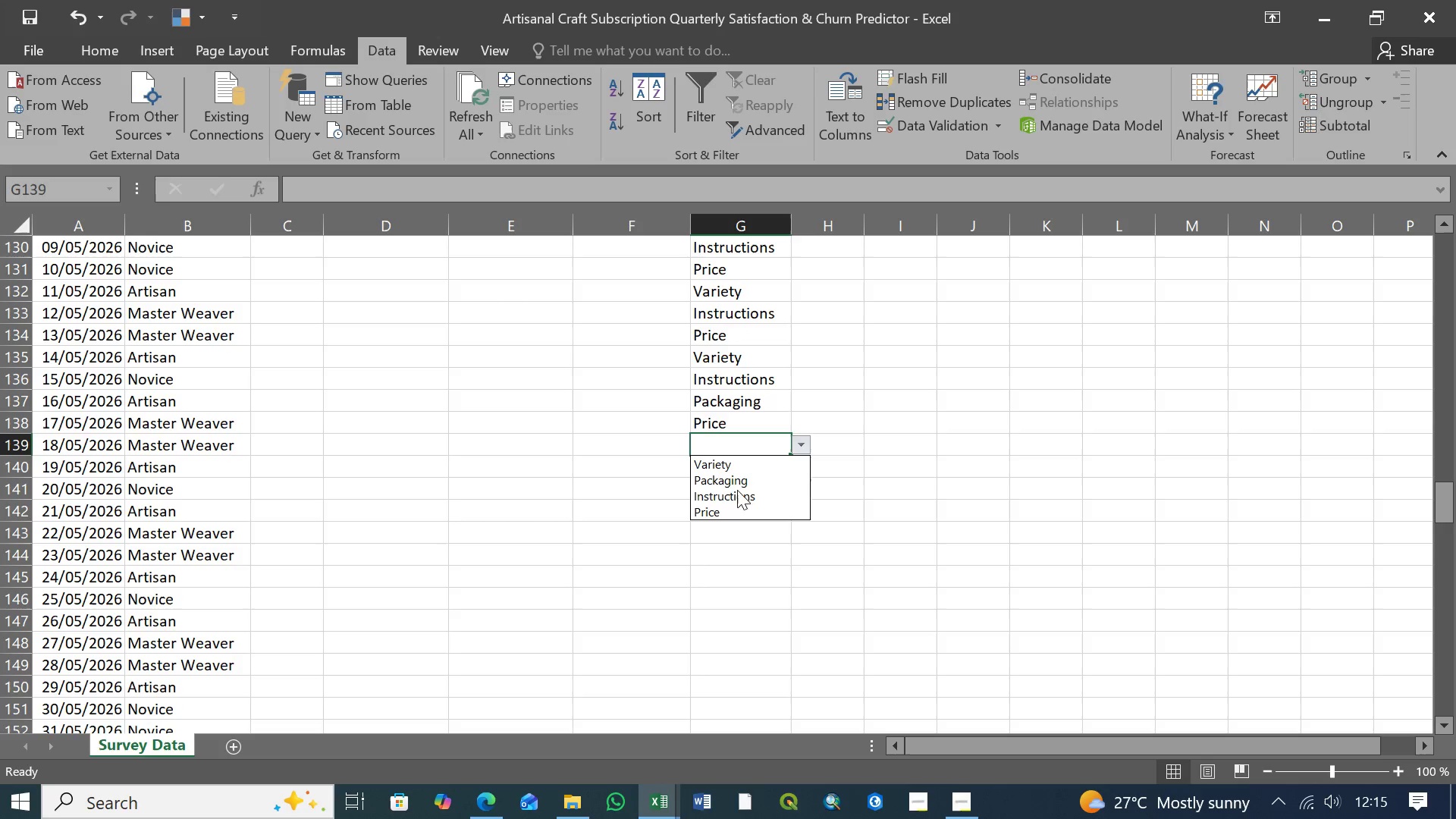 
left_click([737, 491])
 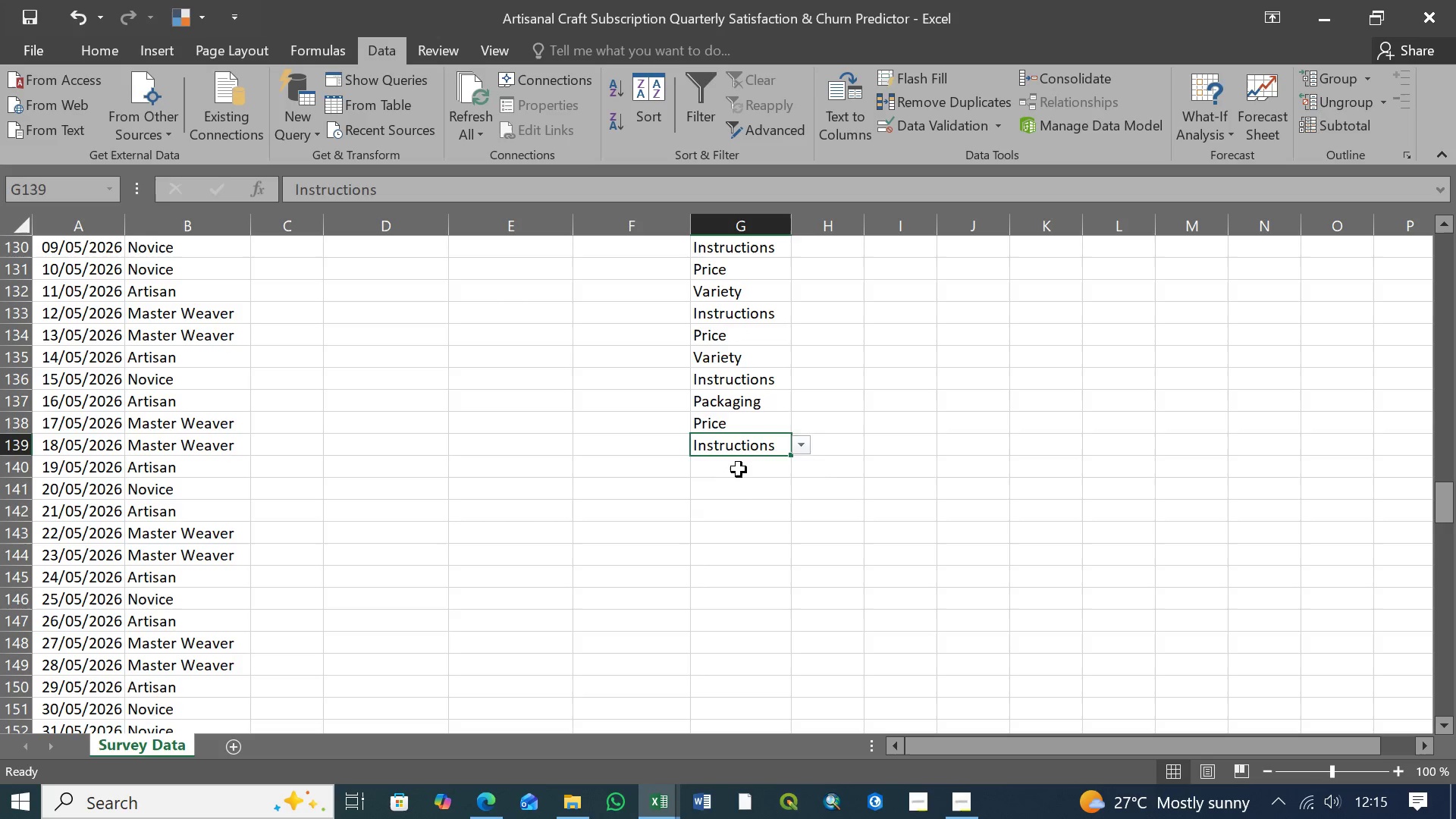 
left_click([739, 469])
 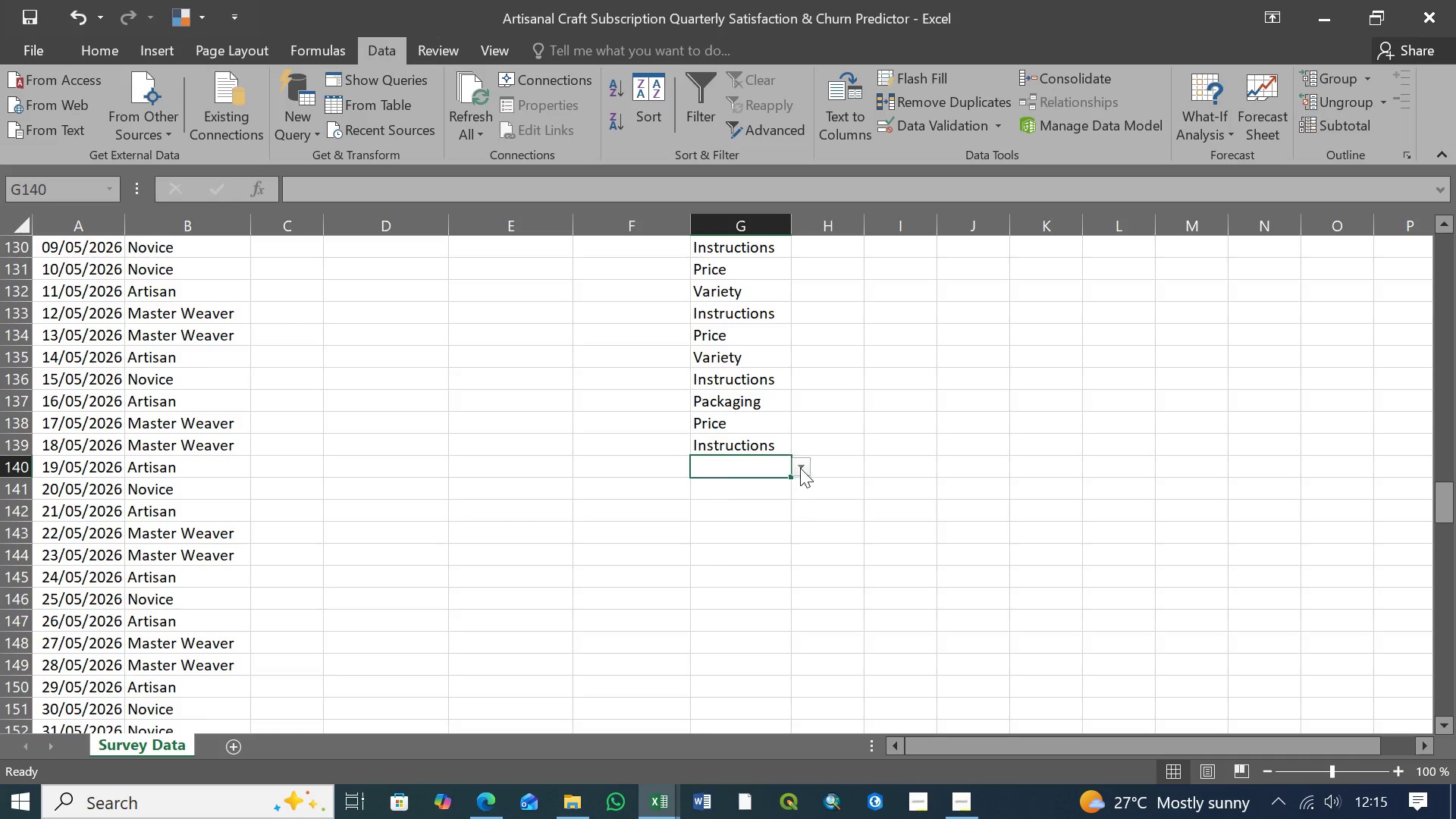 
left_click([800, 468])
 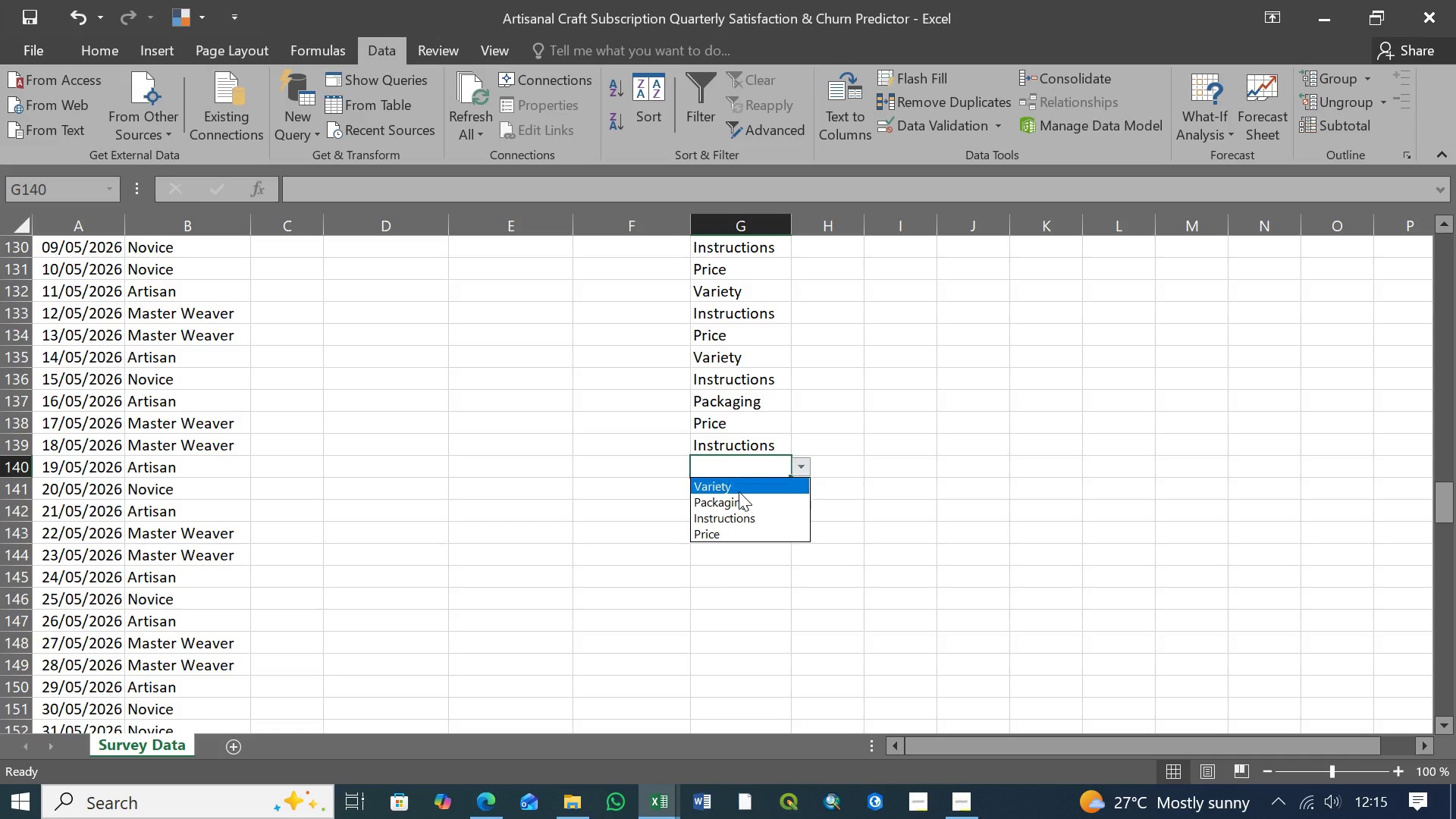 
left_click([739, 491])
 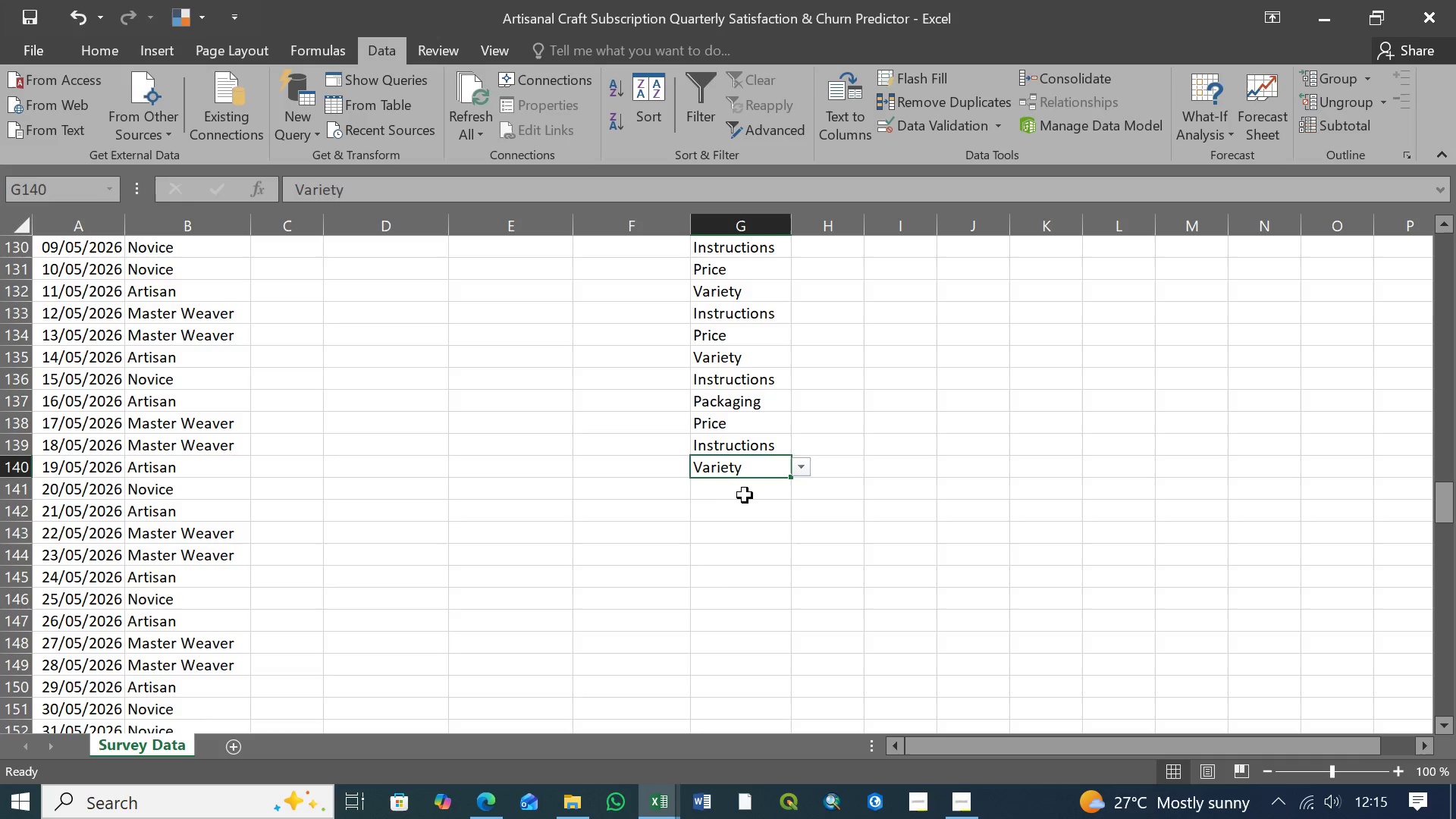 
left_click([746, 495])
 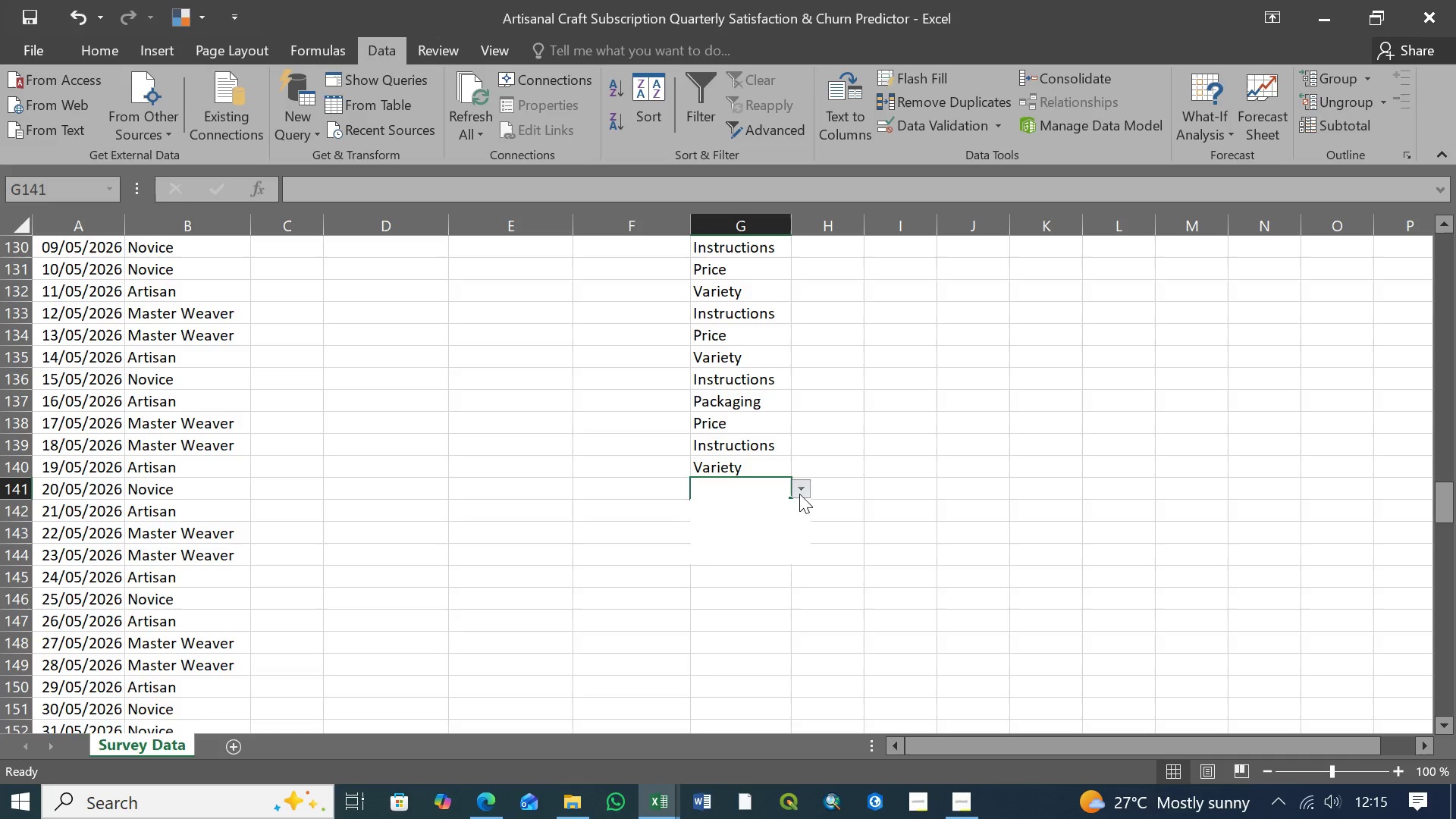 
left_click([799, 494])
 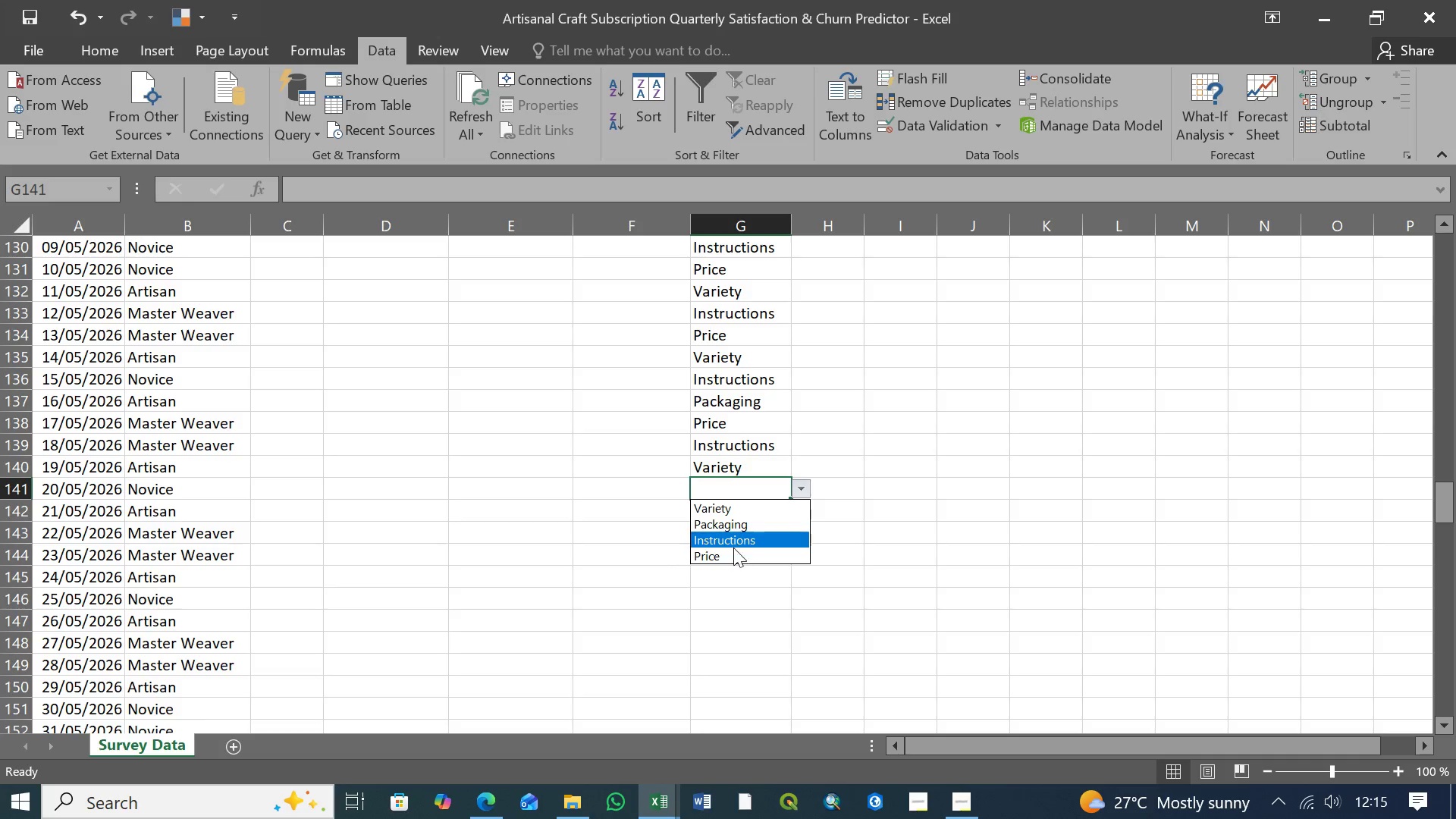 
left_click([733, 549])
 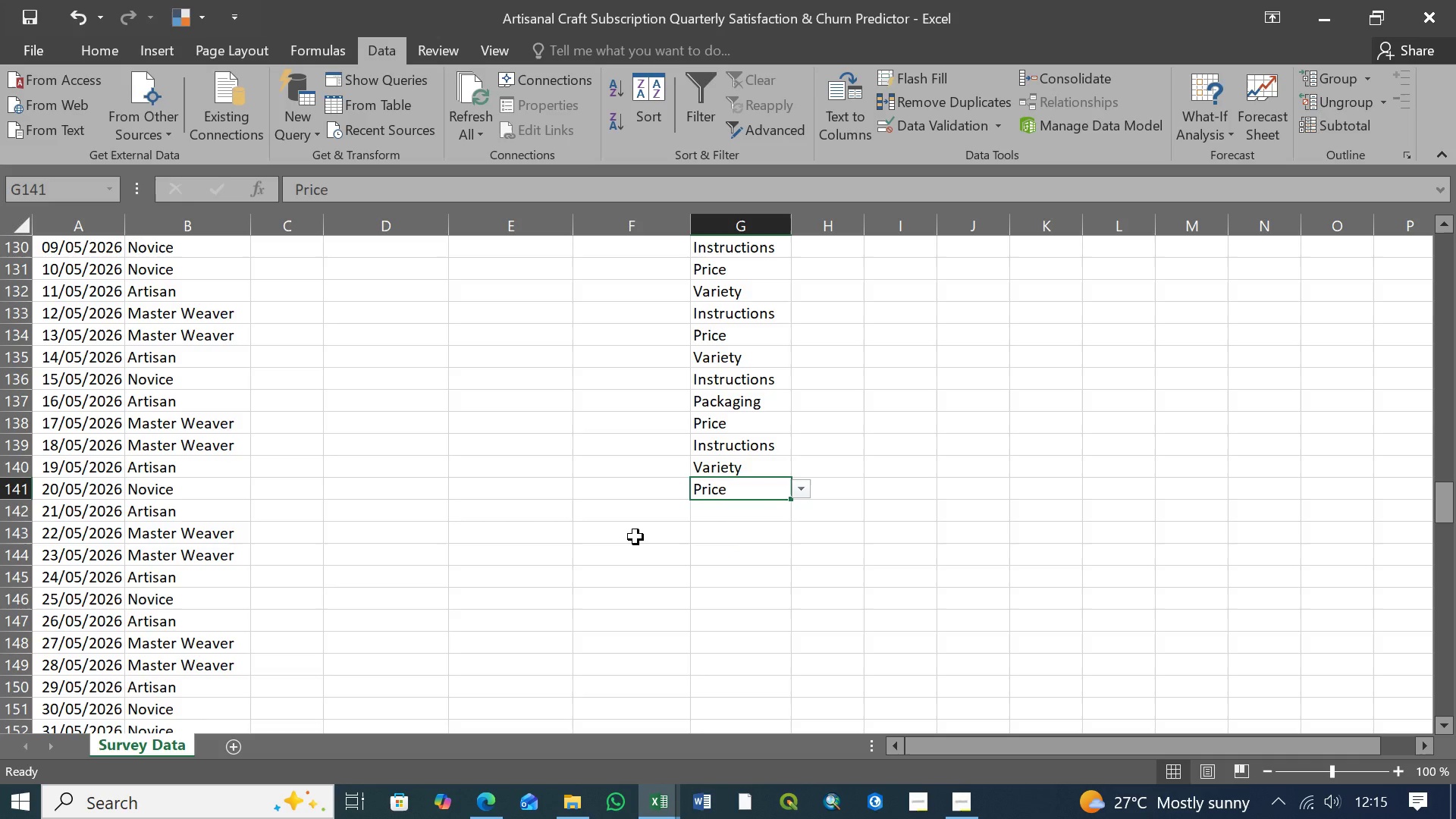 
wait(7.59)
 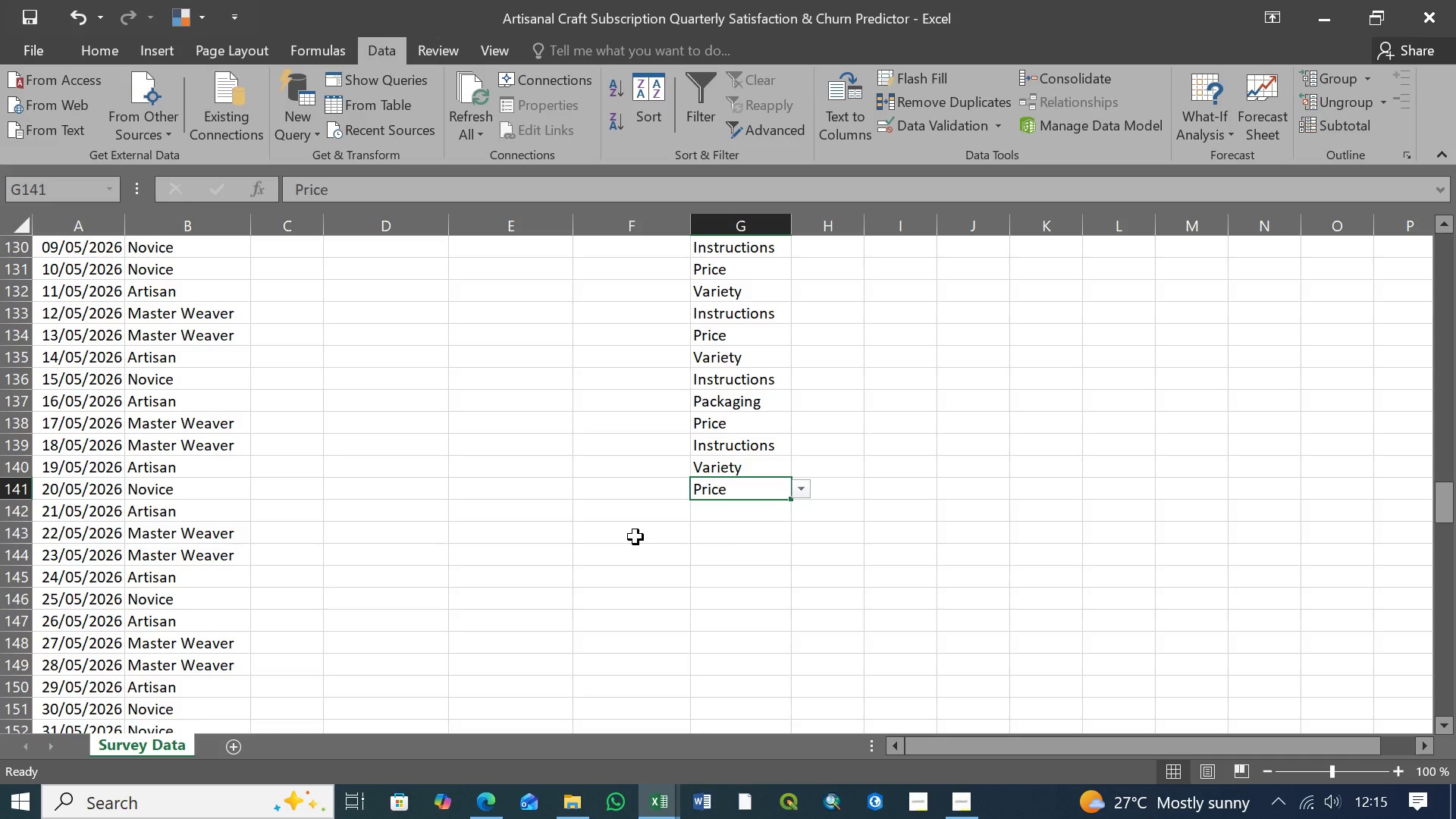 
scroll: coordinate [741, 416], scroll_direction: up, amount: 67.0
 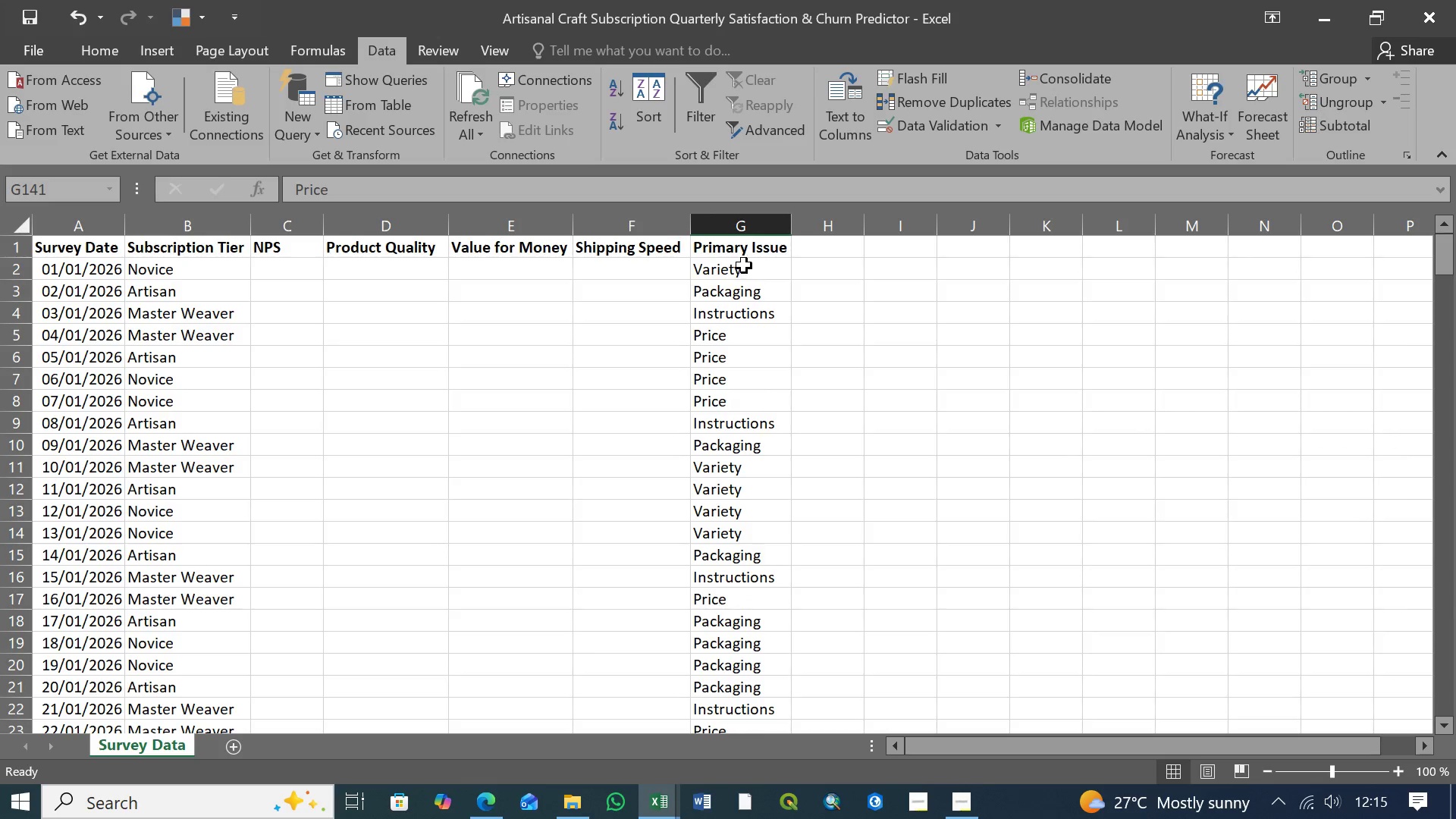 
left_click([745, 266])
 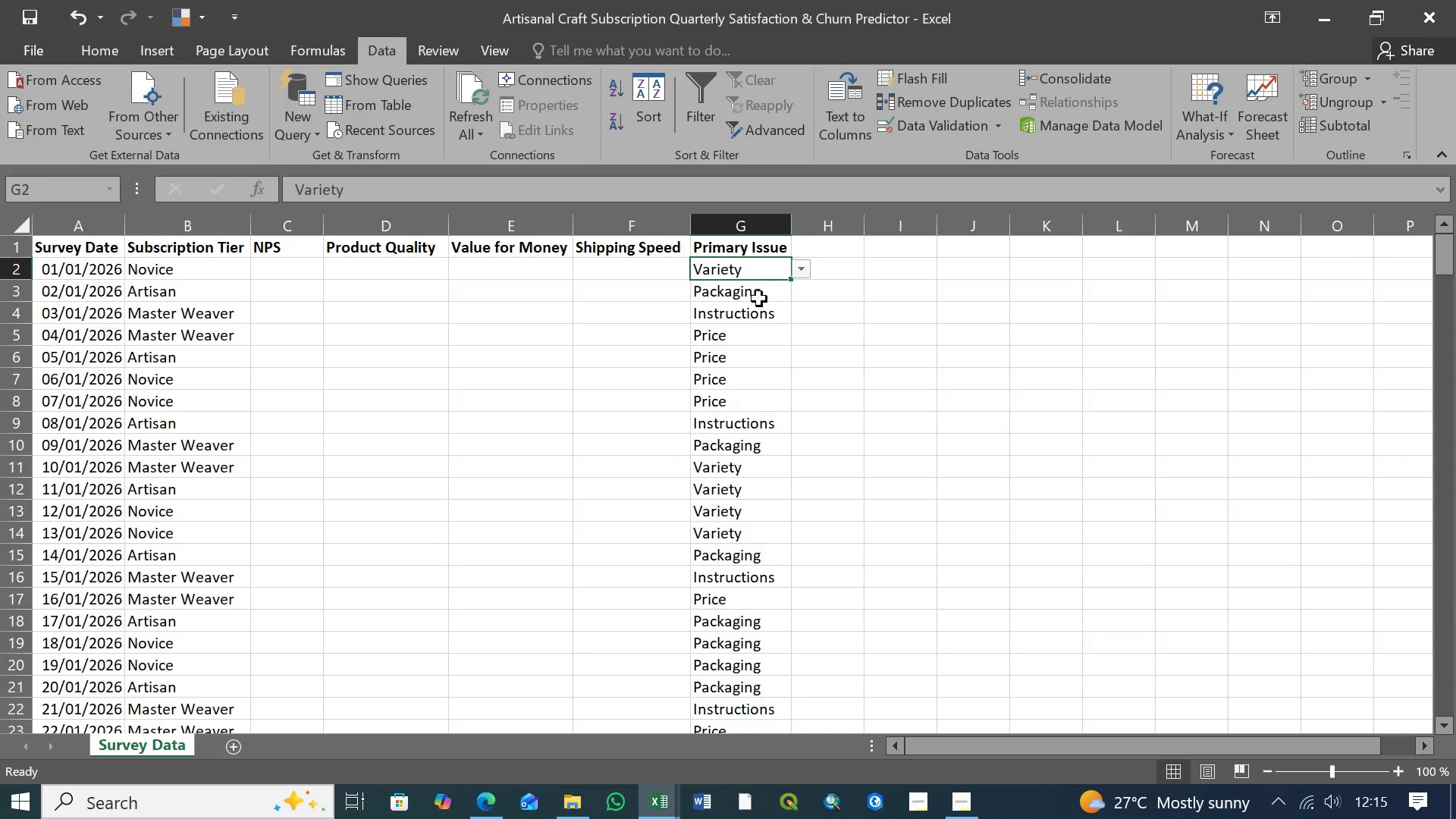 
left_click([757, 304])
 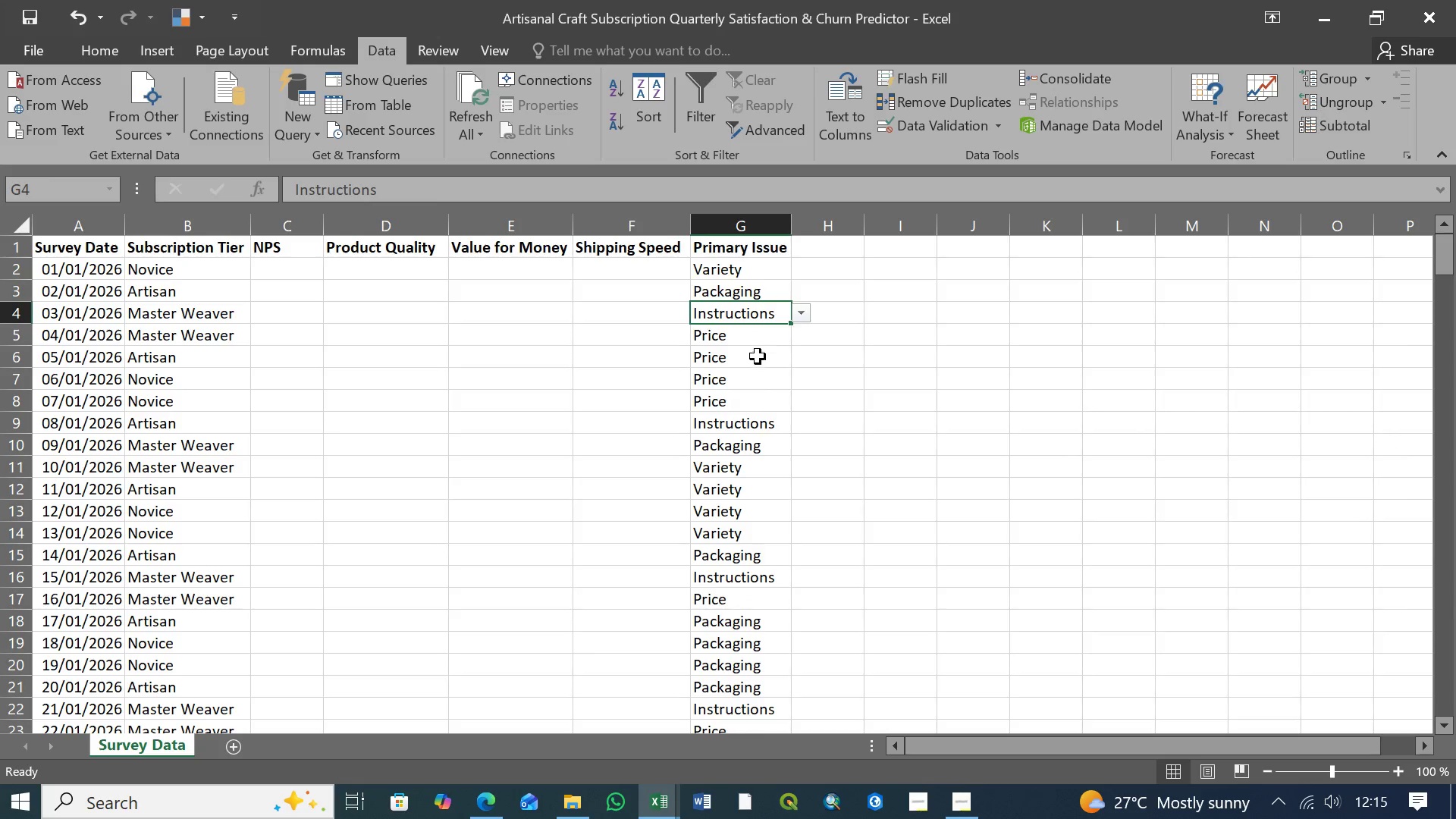 
scroll: coordinate [752, 391], scroll_direction: down, amount: 39.0
 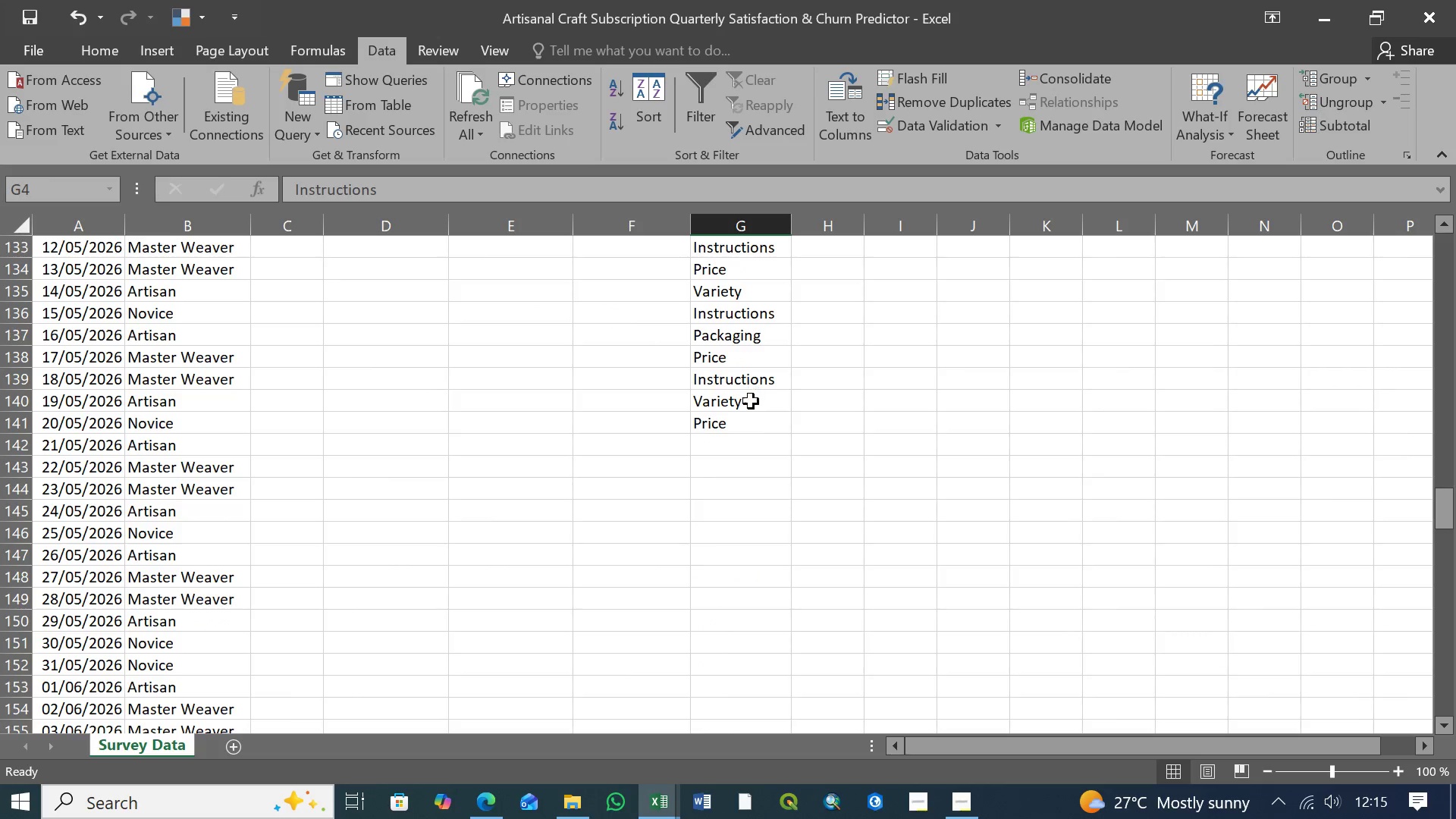 
left_click([748, 447])
 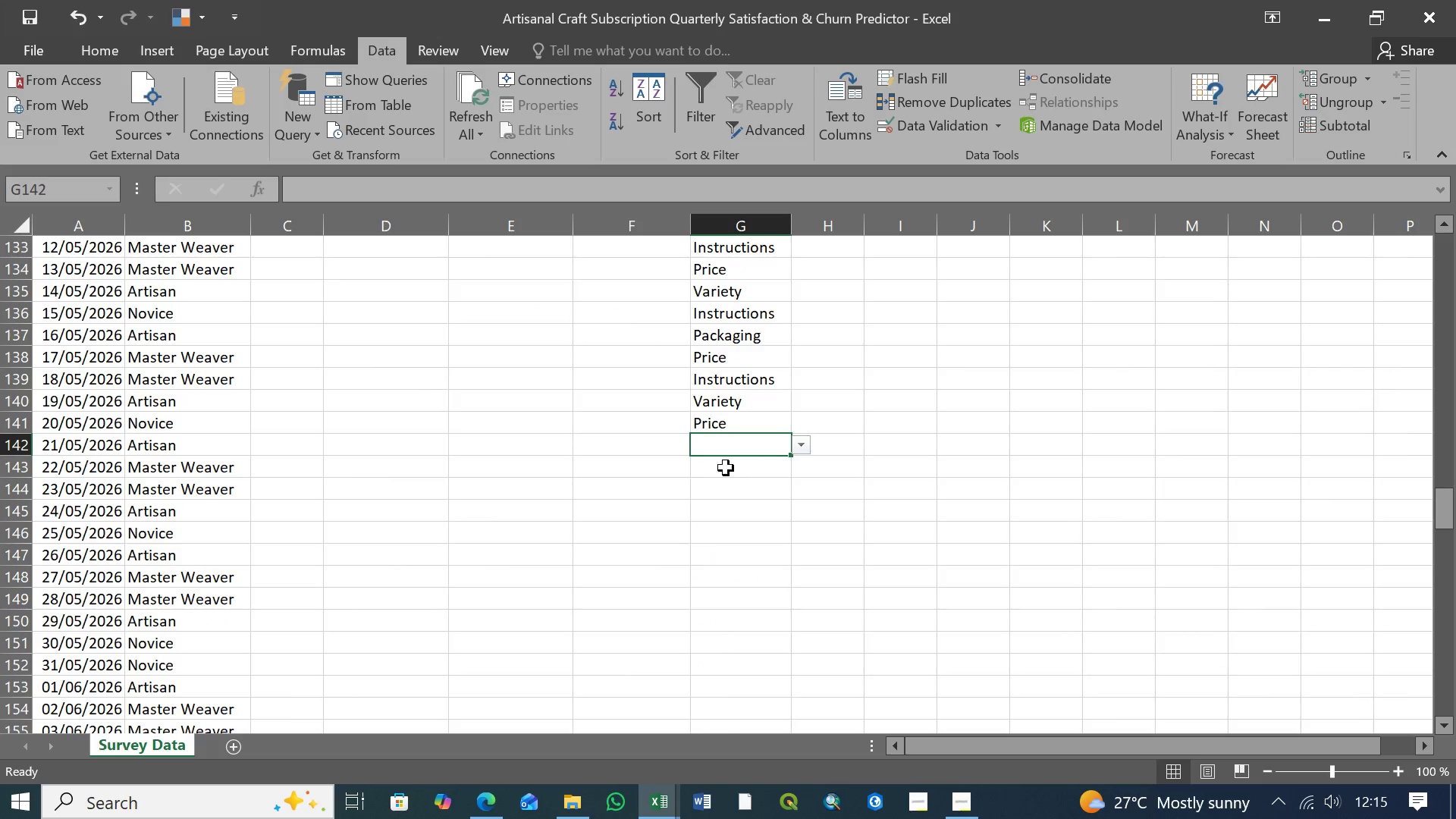 
wait(6.92)
 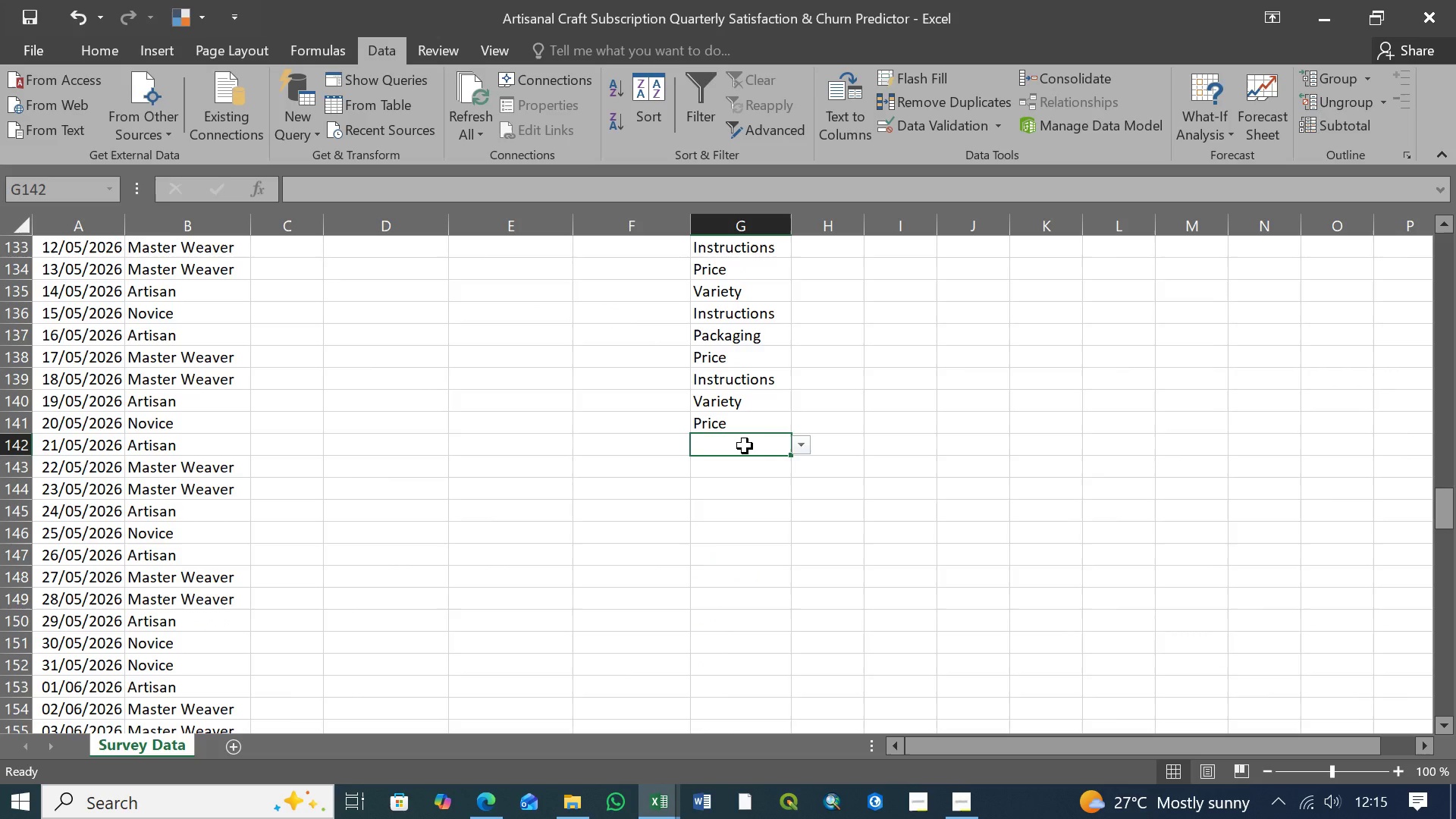 
left_click([800, 444])
 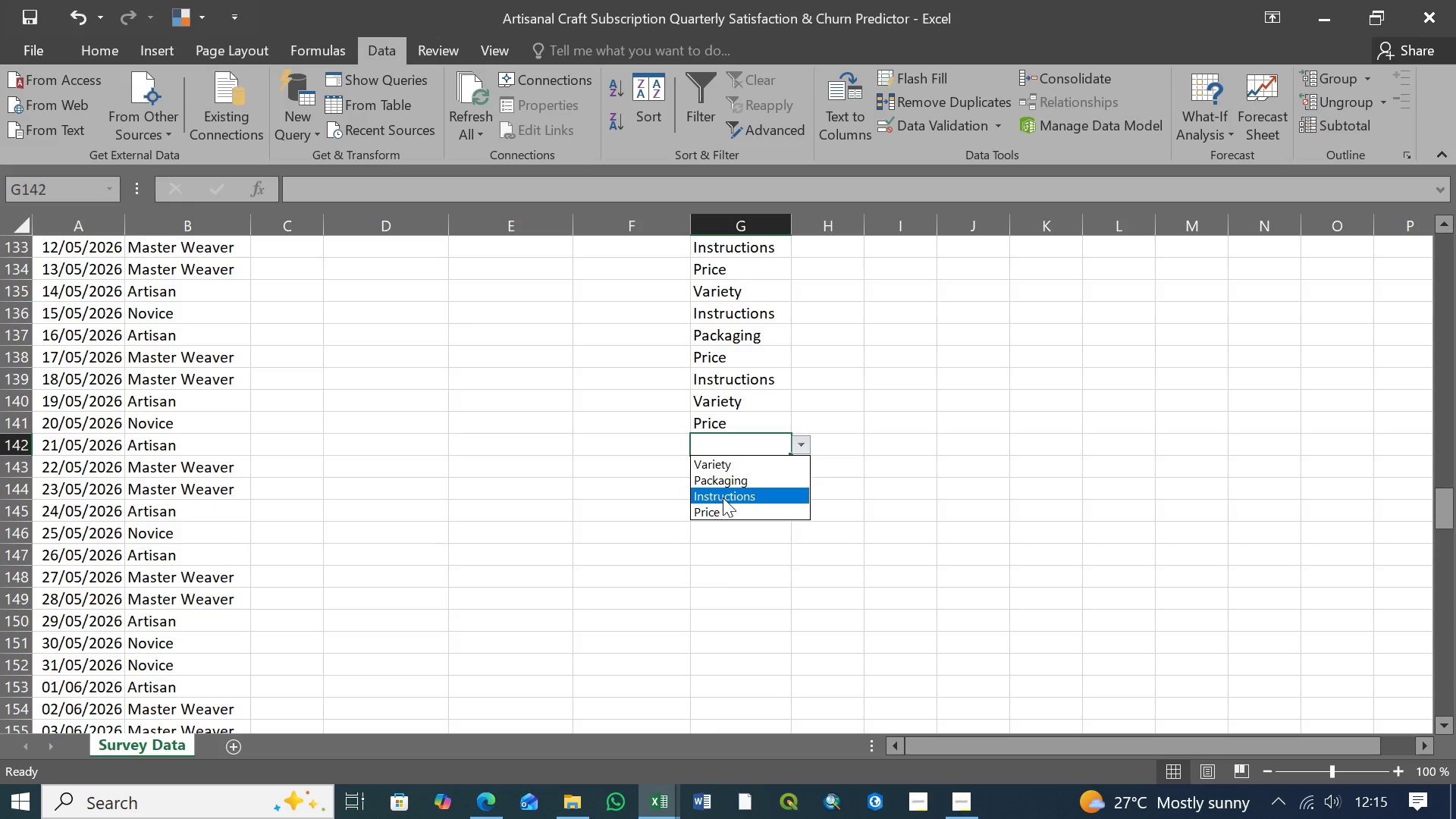 
left_click([726, 496])
 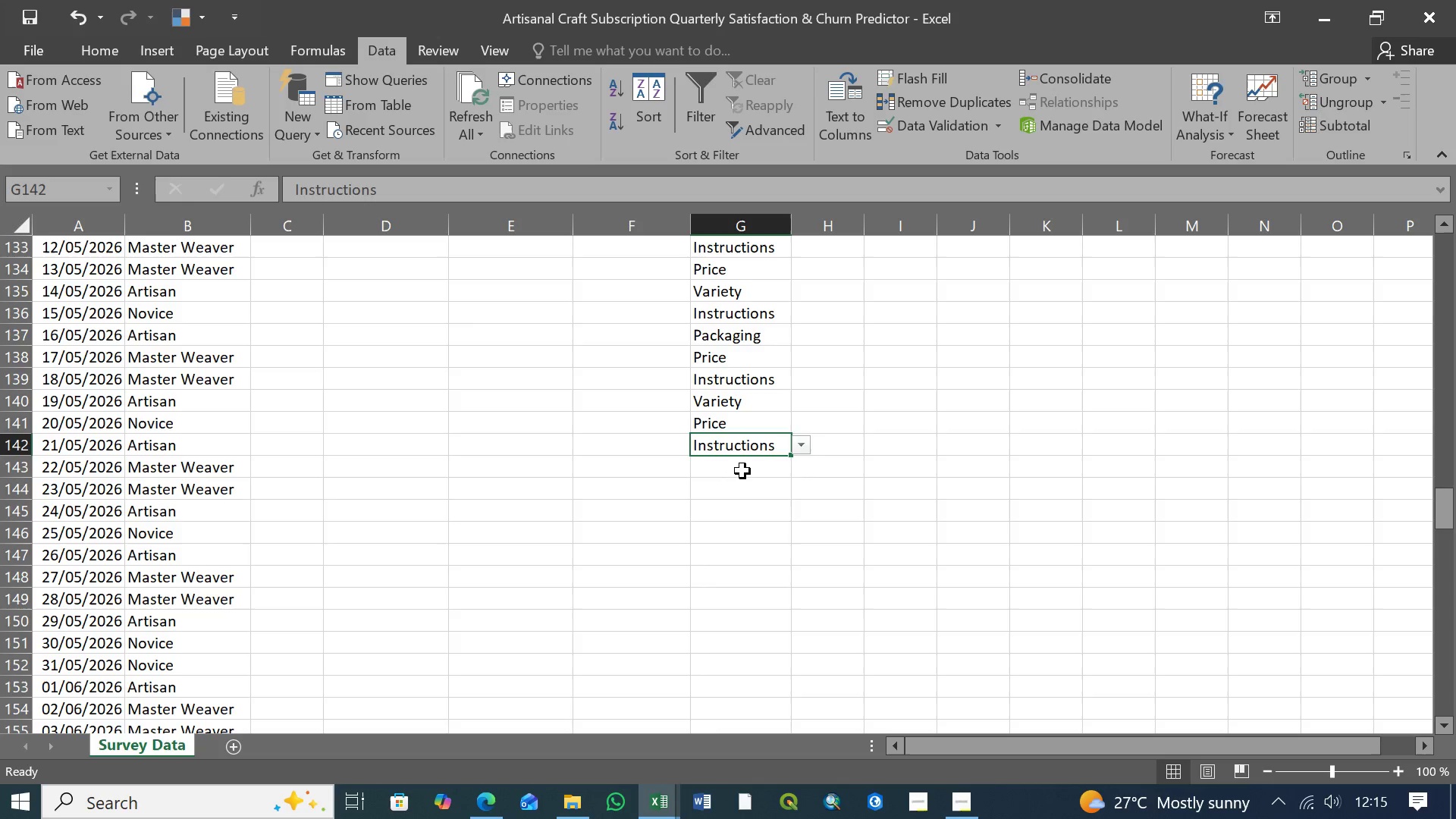 
left_click([745, 469])
 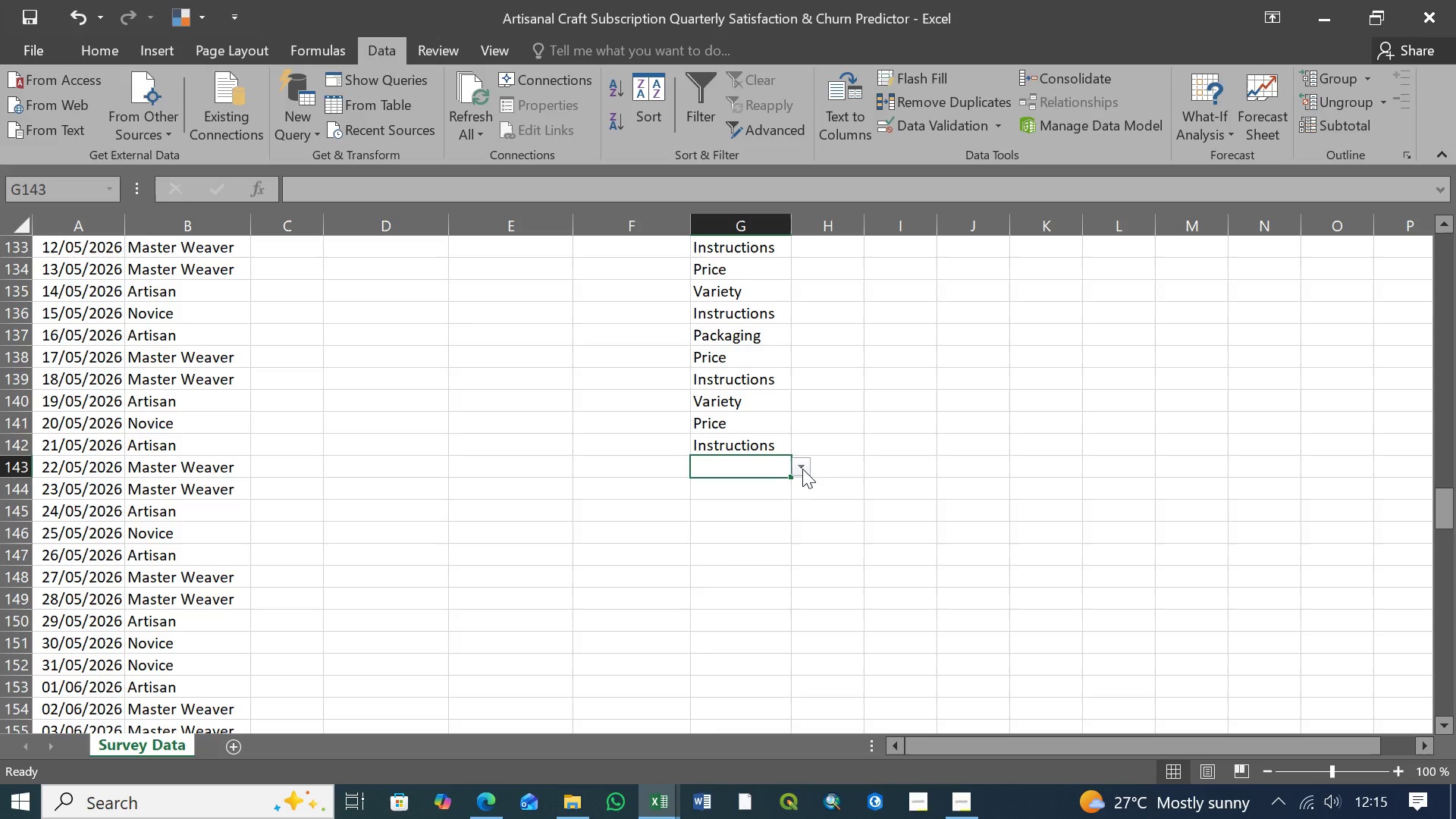 
left_click([802, 469])
 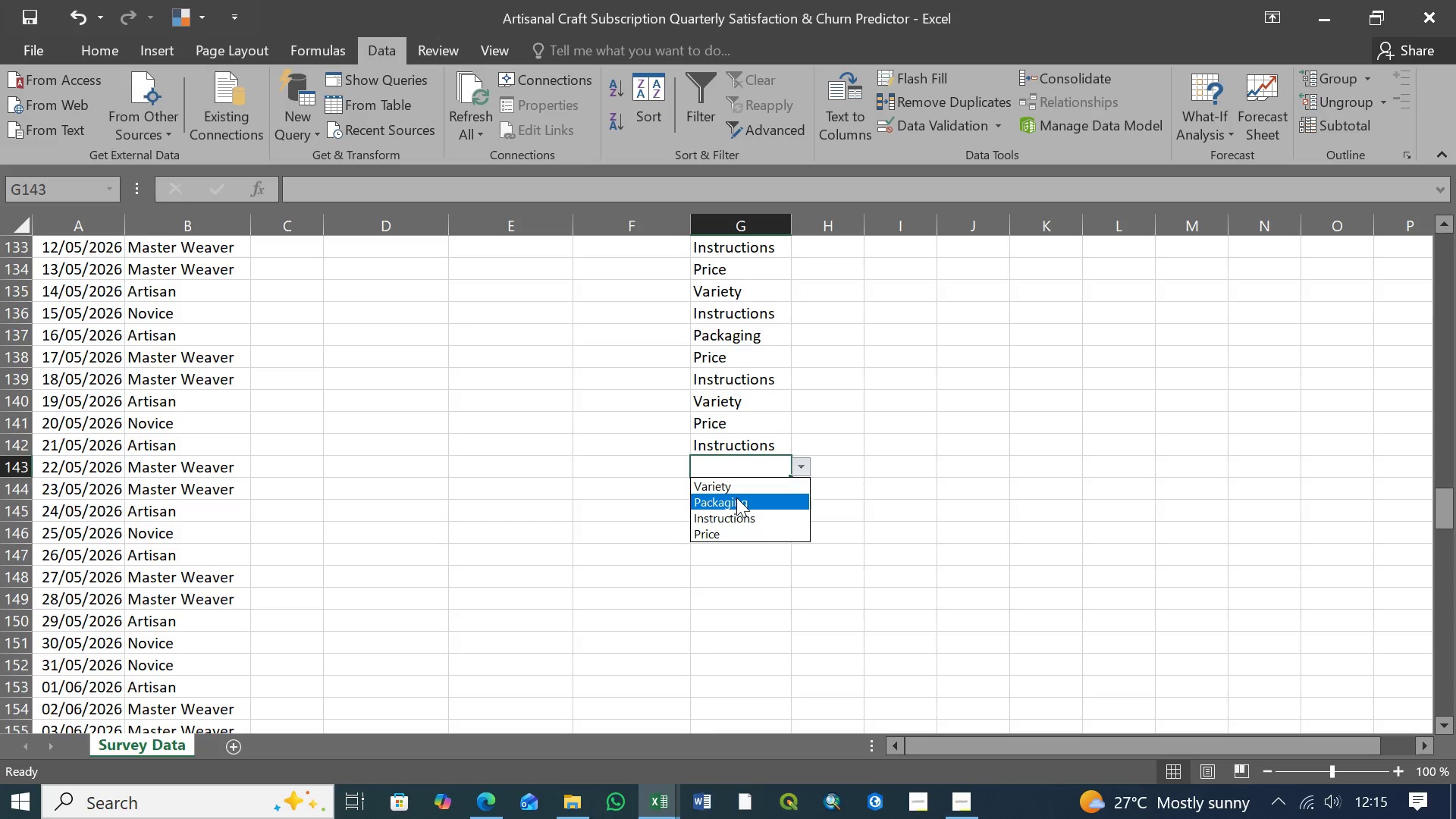 
left_click([731, 488])
 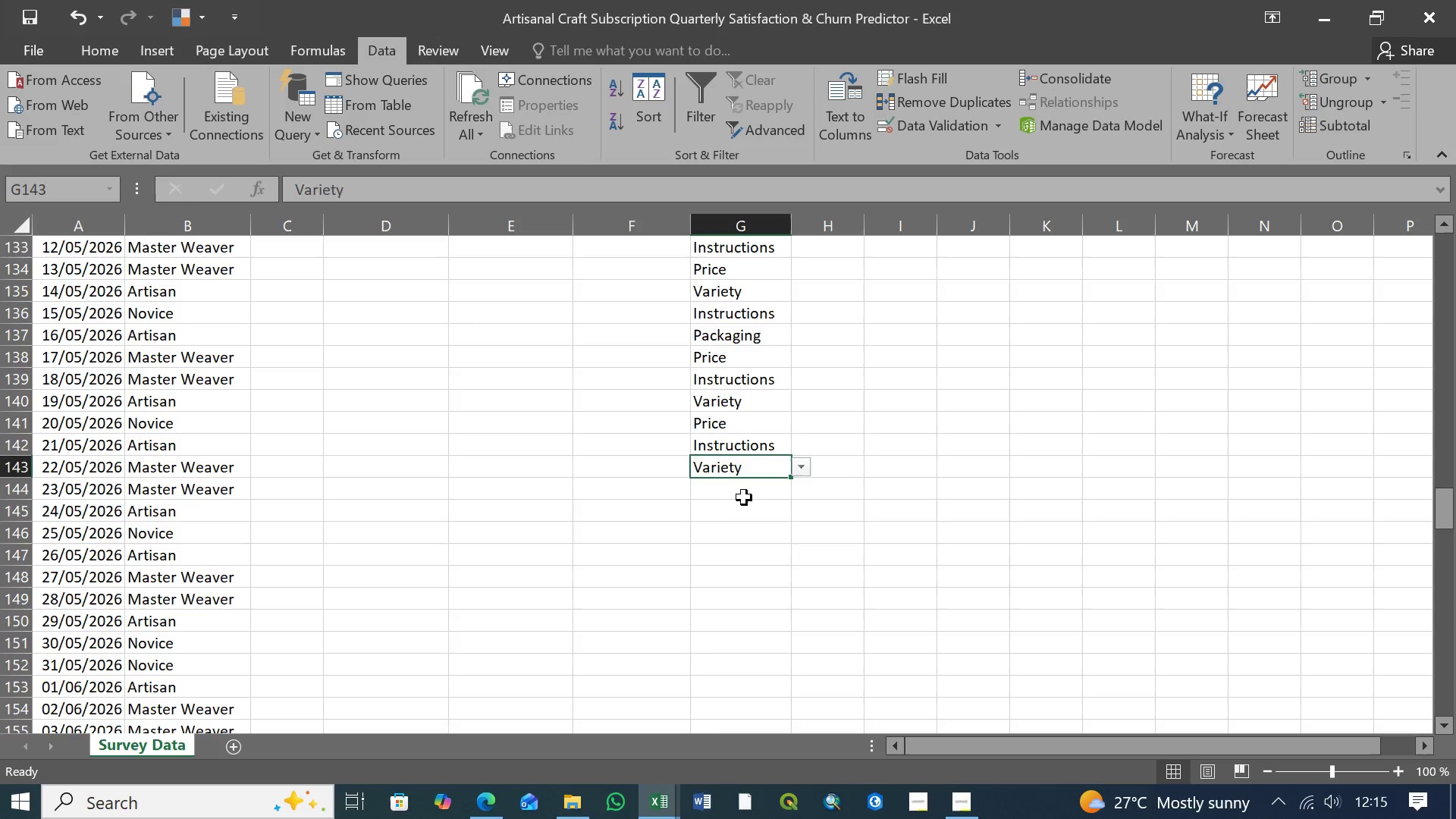 
left_click([745, 496])
 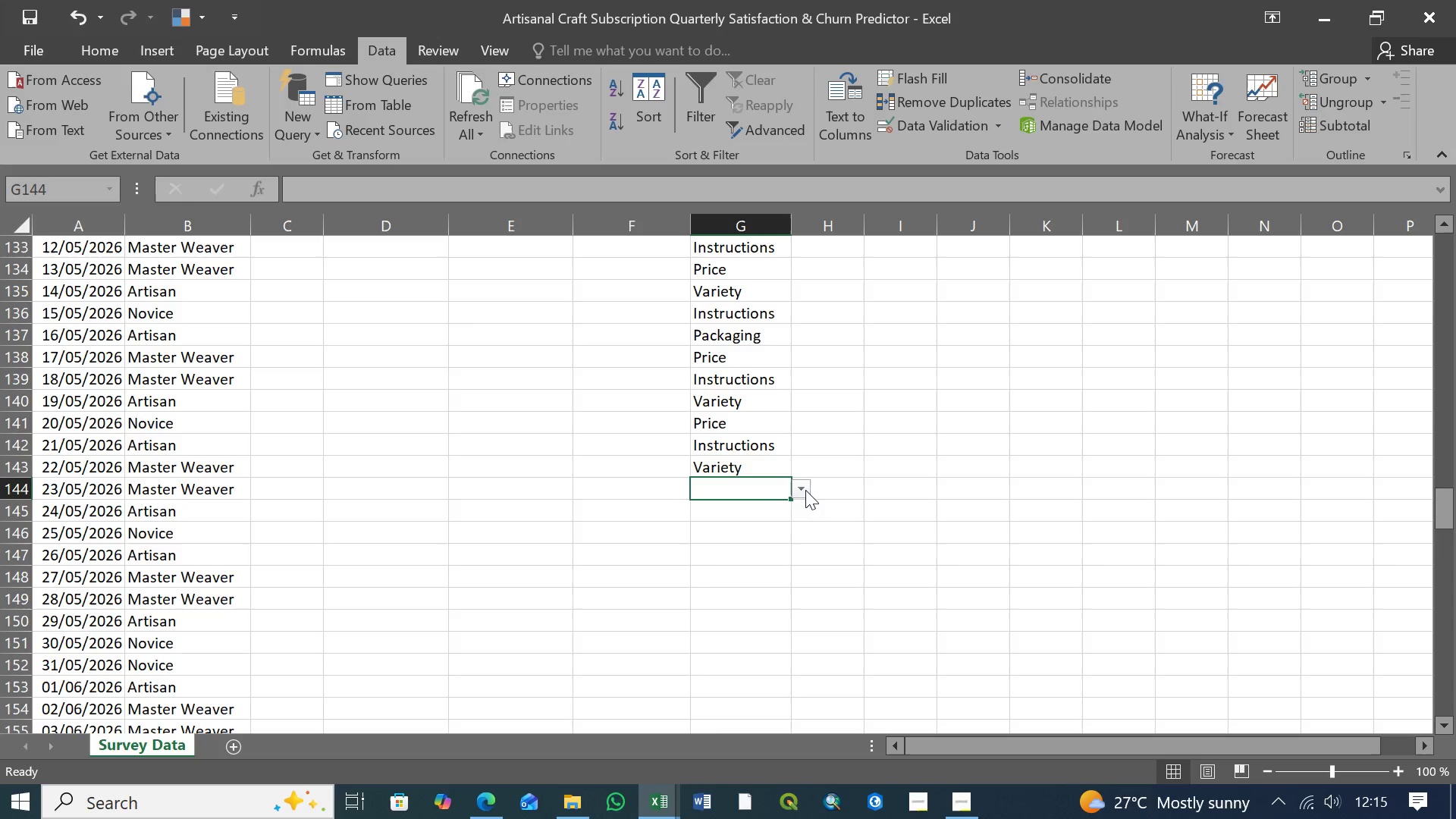 
left_click([805, 489])
 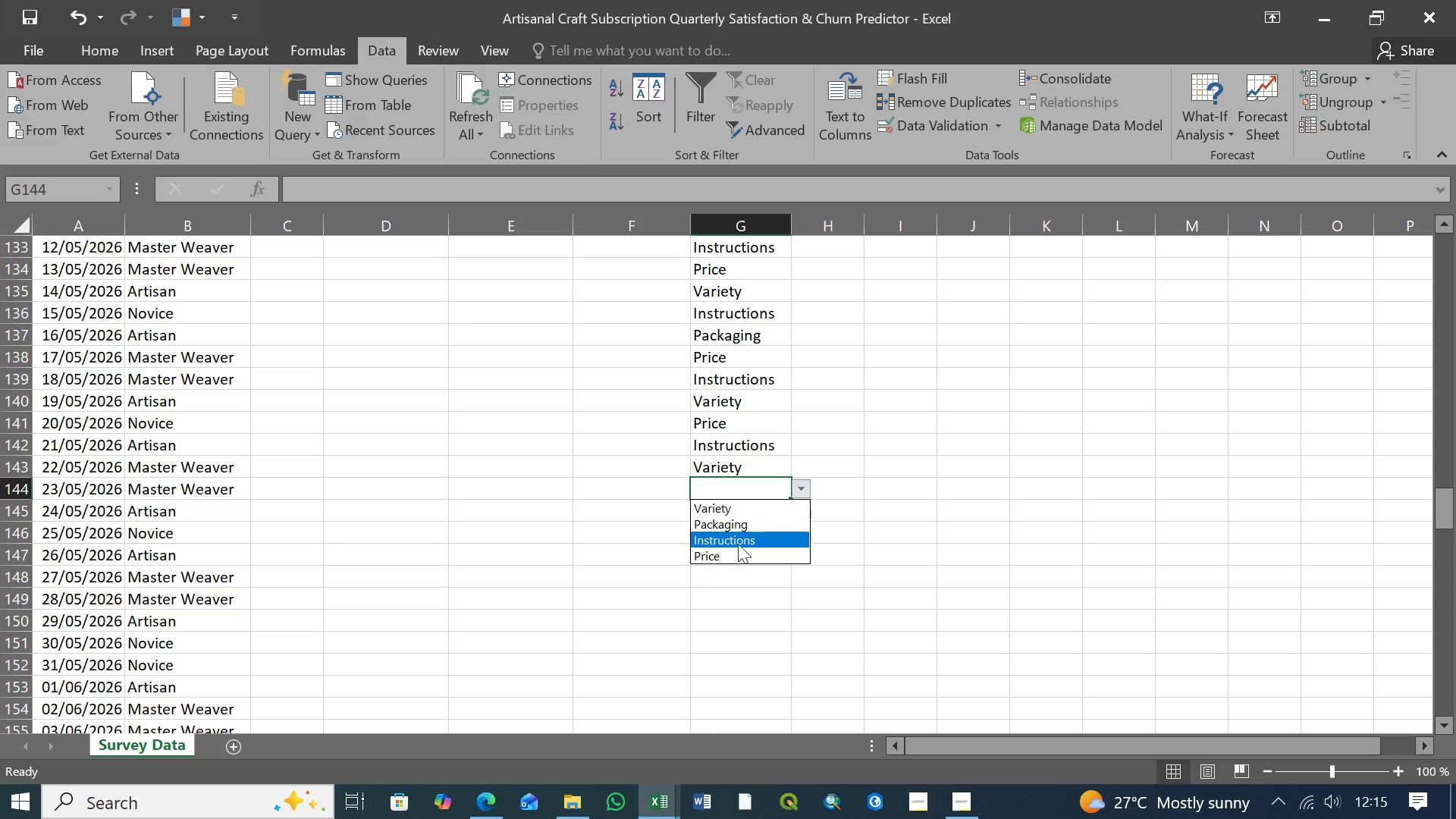 
left_click([736, 547])
 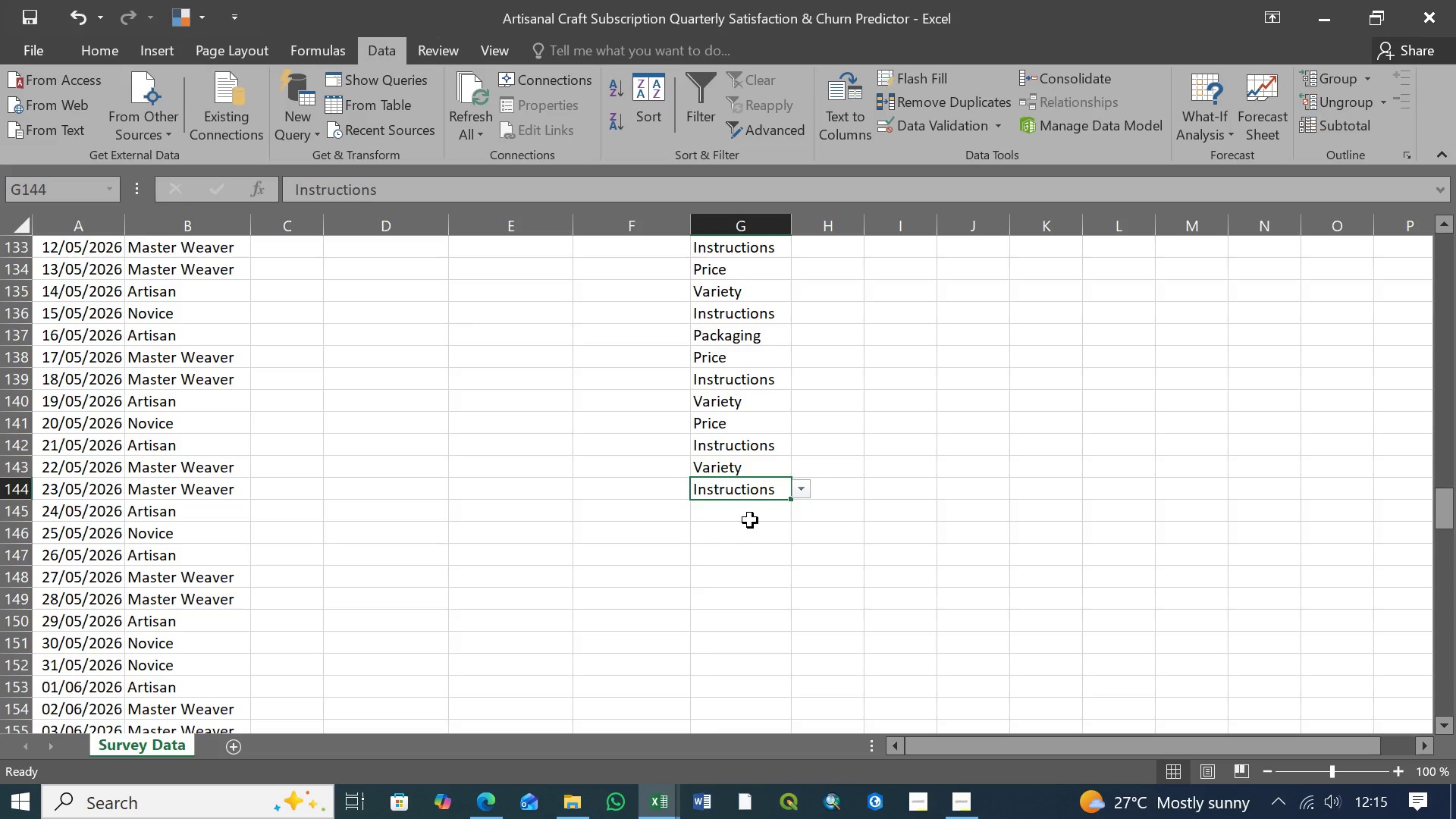 
left_click([752, 515])
 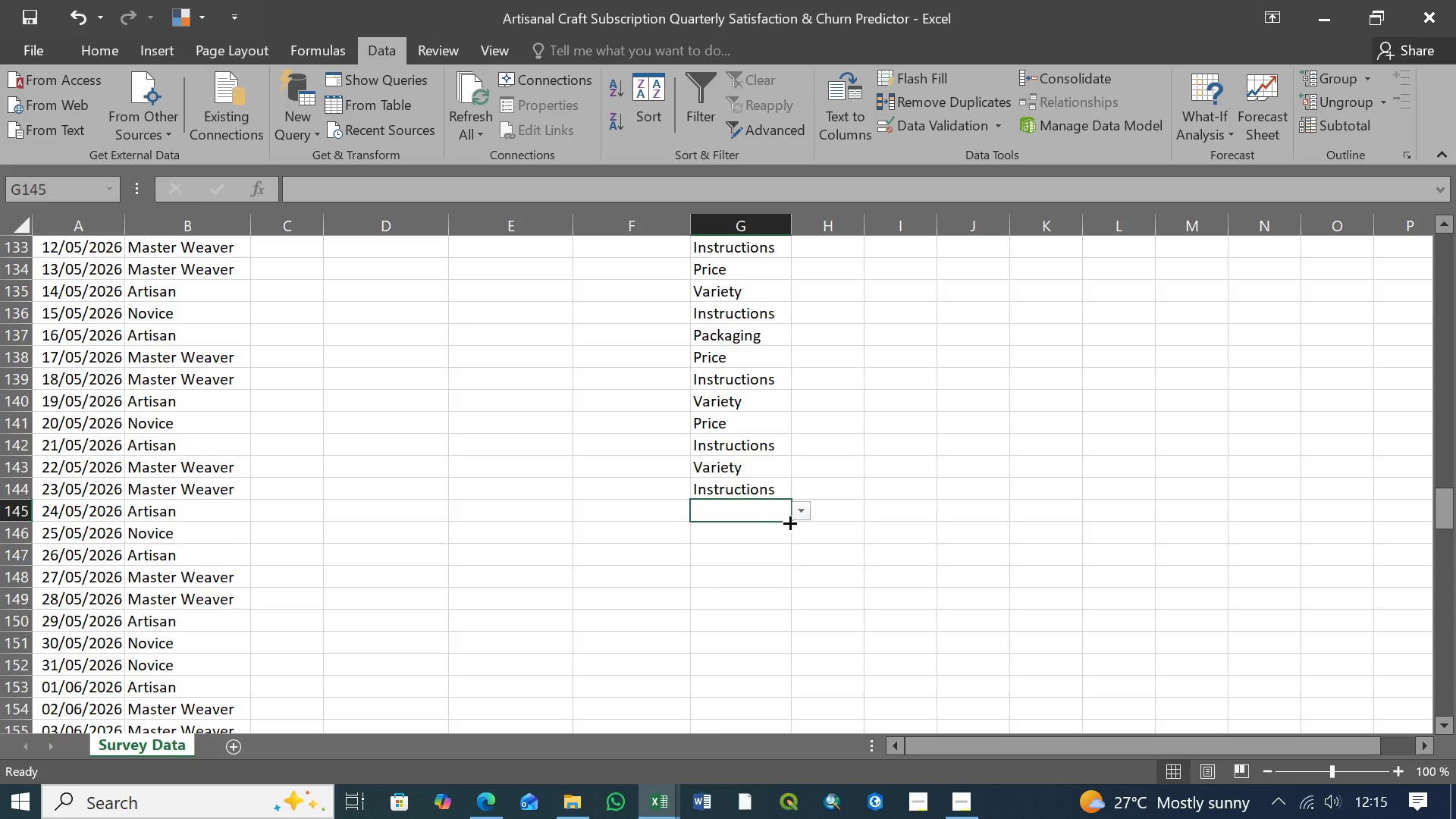 